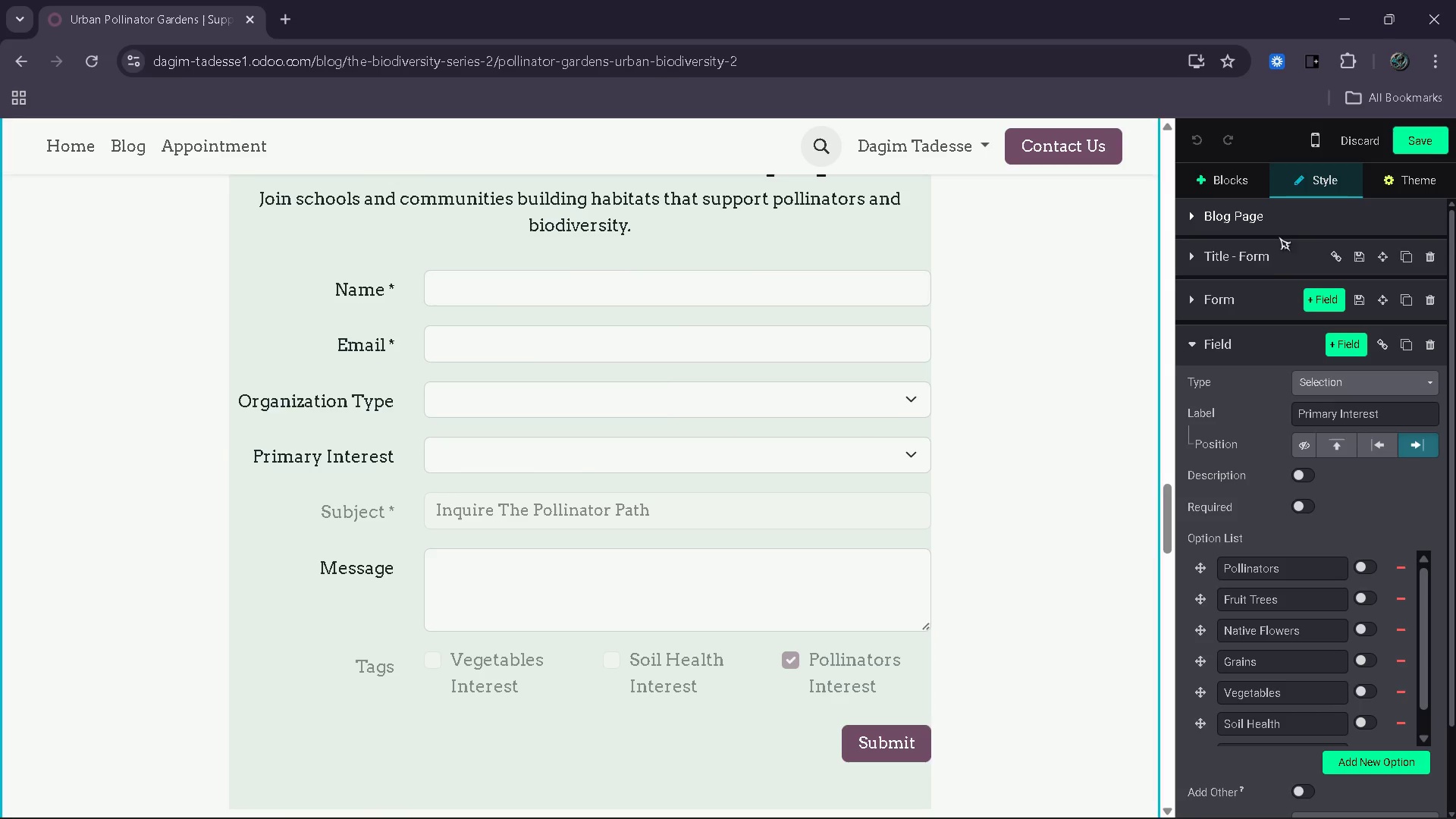 
left_click([1246, 267])
 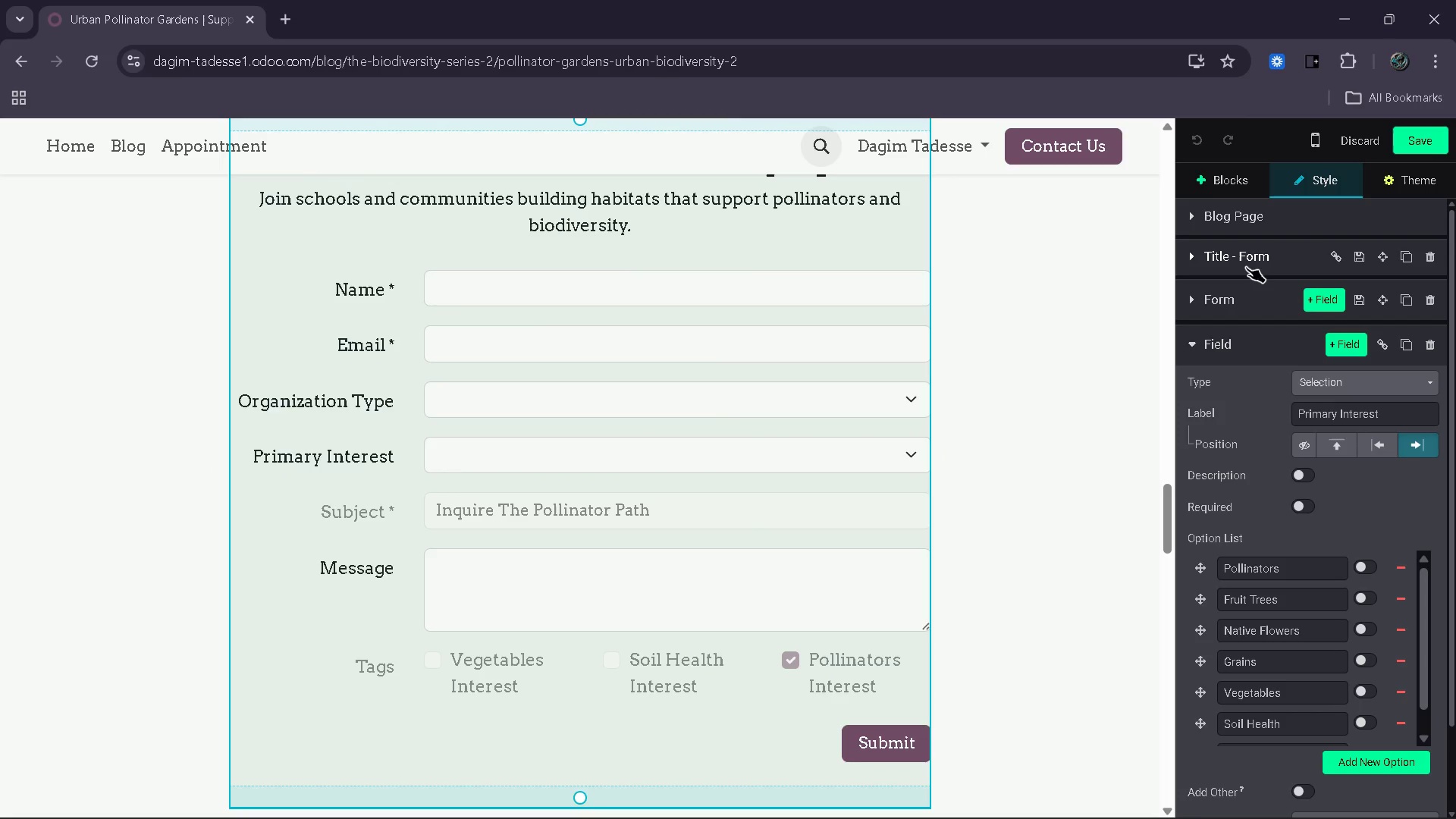 
mouse_move([1267, 273])
 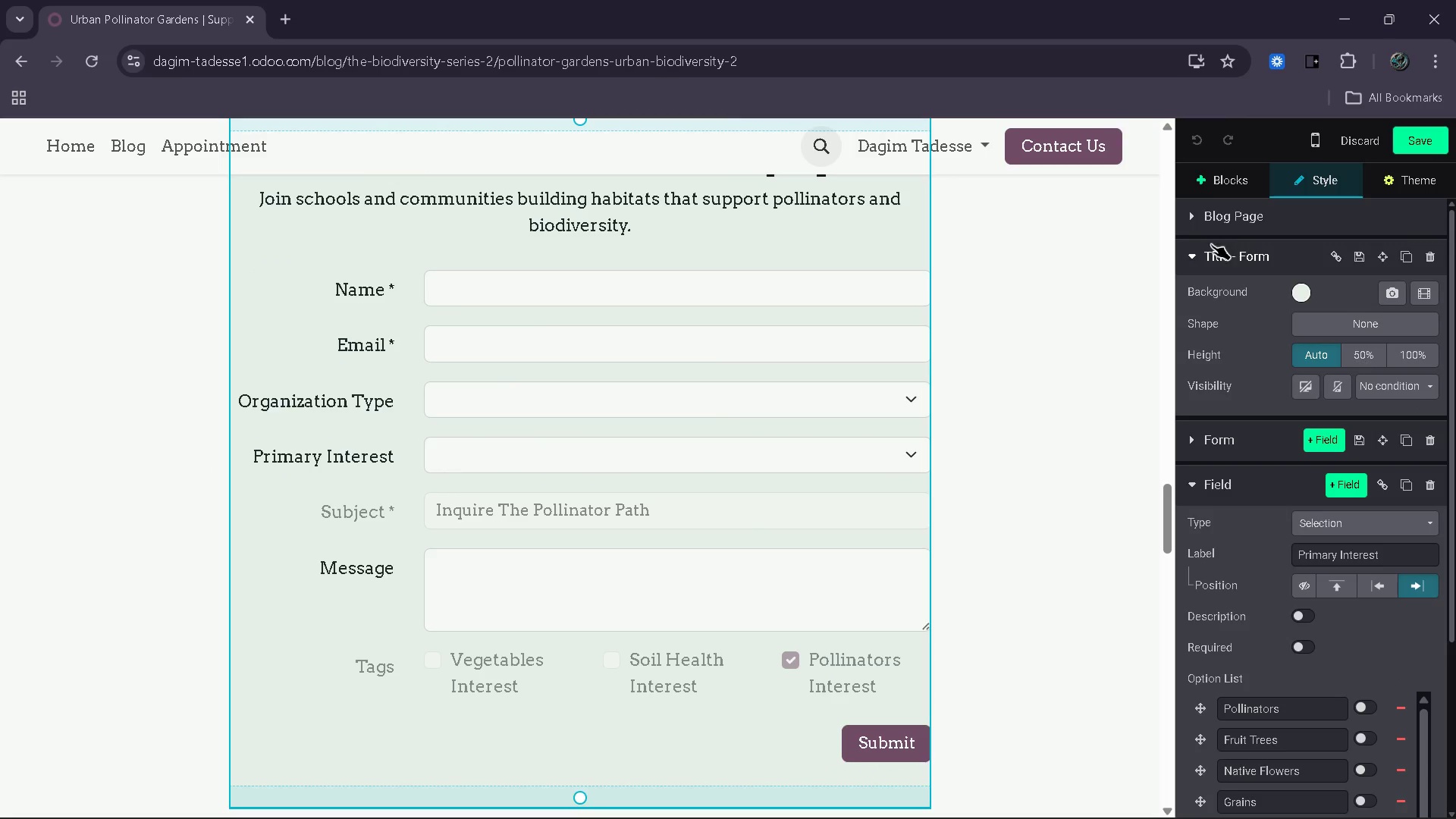 
left_click([1209, 259])
 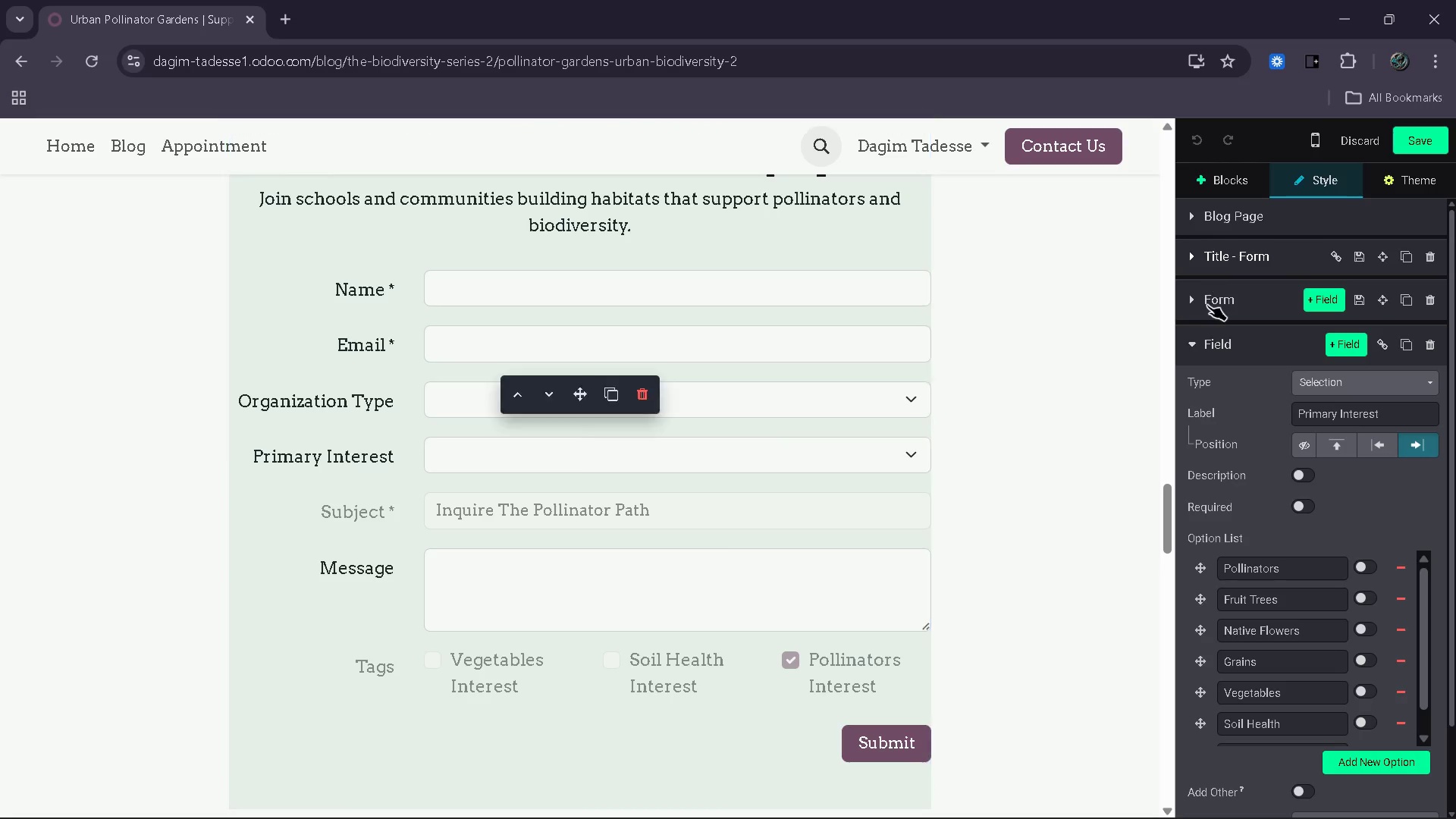 
left_click([1207, 305])
 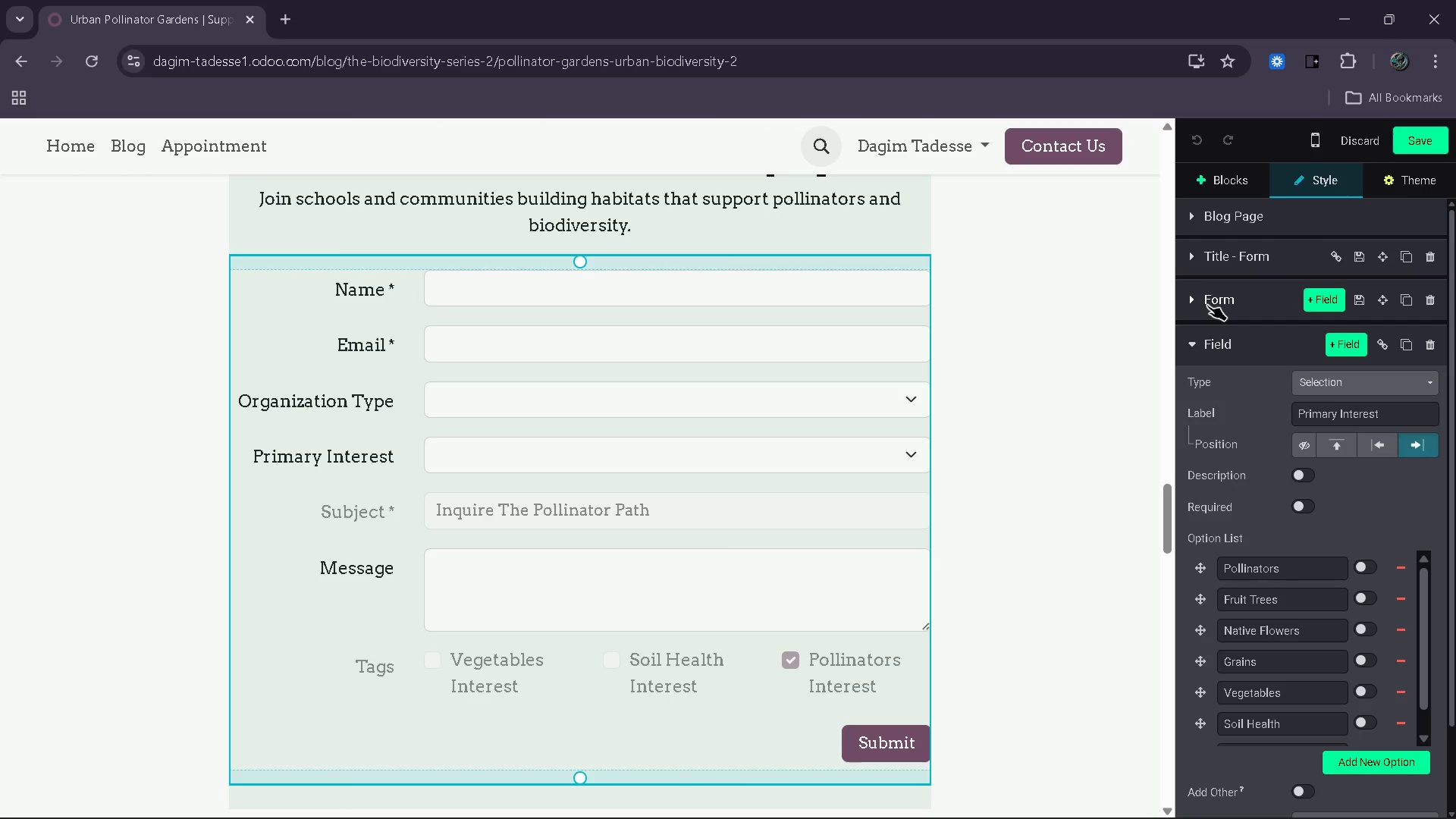 
mouse_move([1213, 312])
 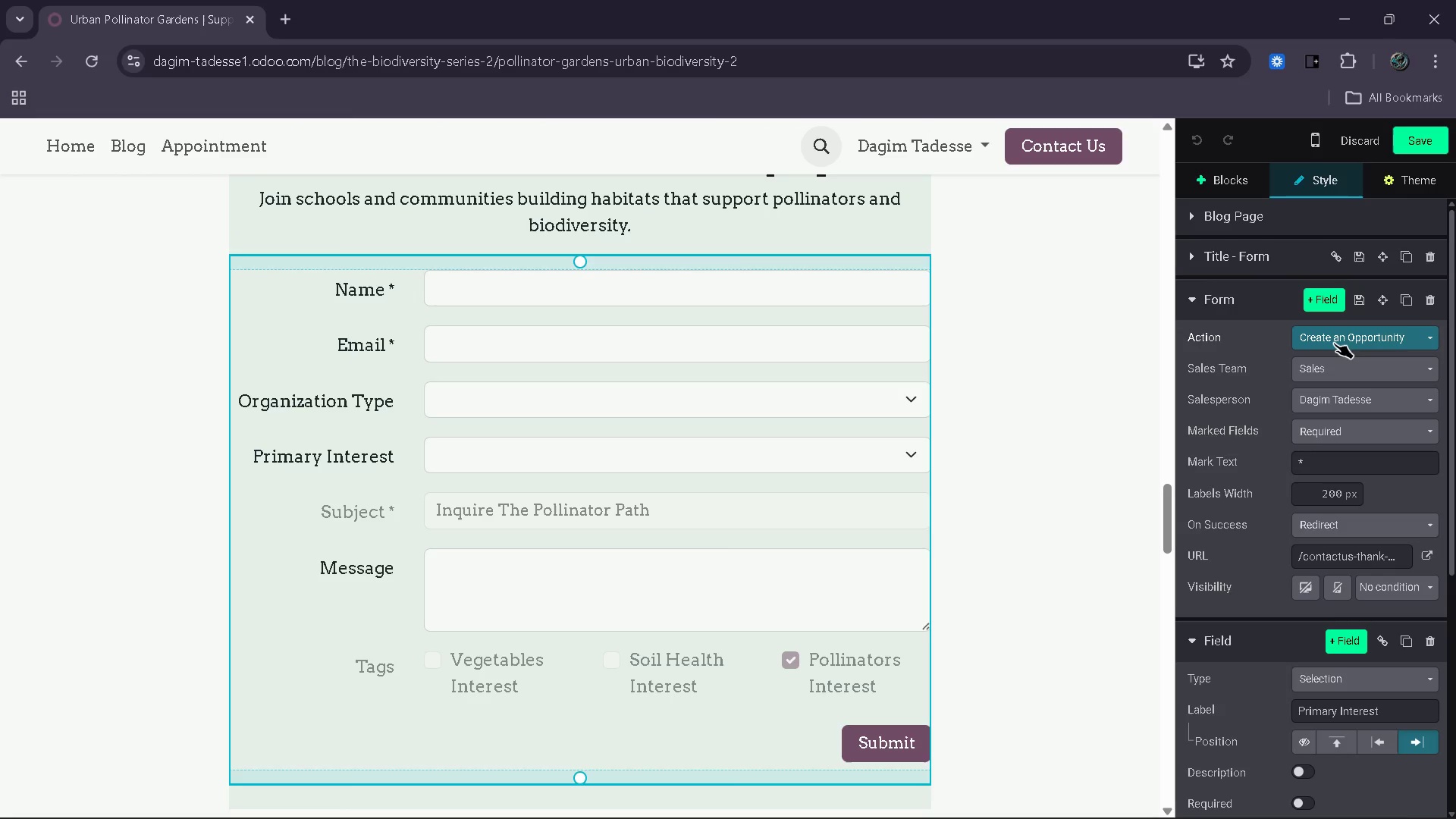 
left_click([1334, 343])
 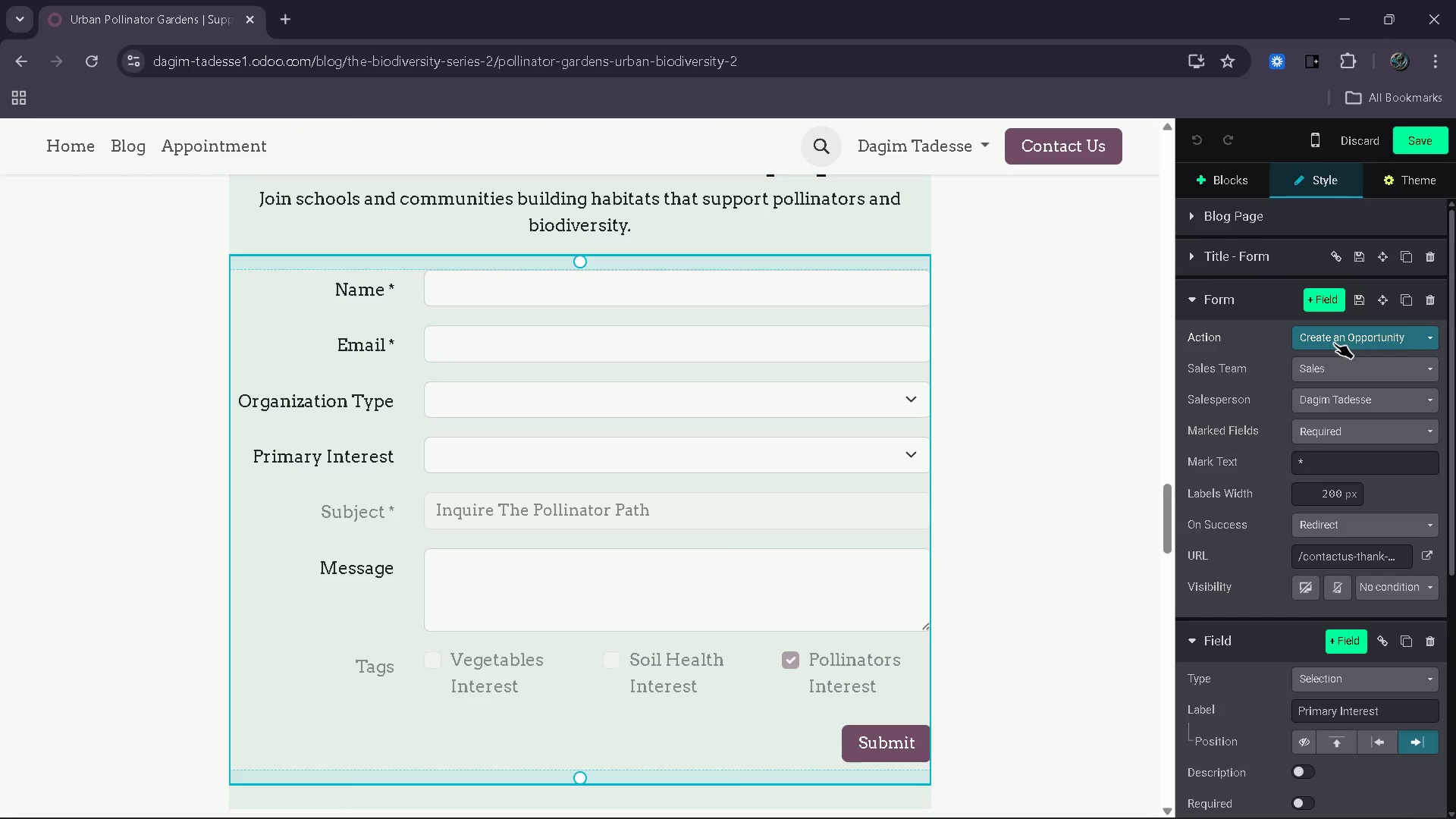 
mouse_move([1313, 344])
 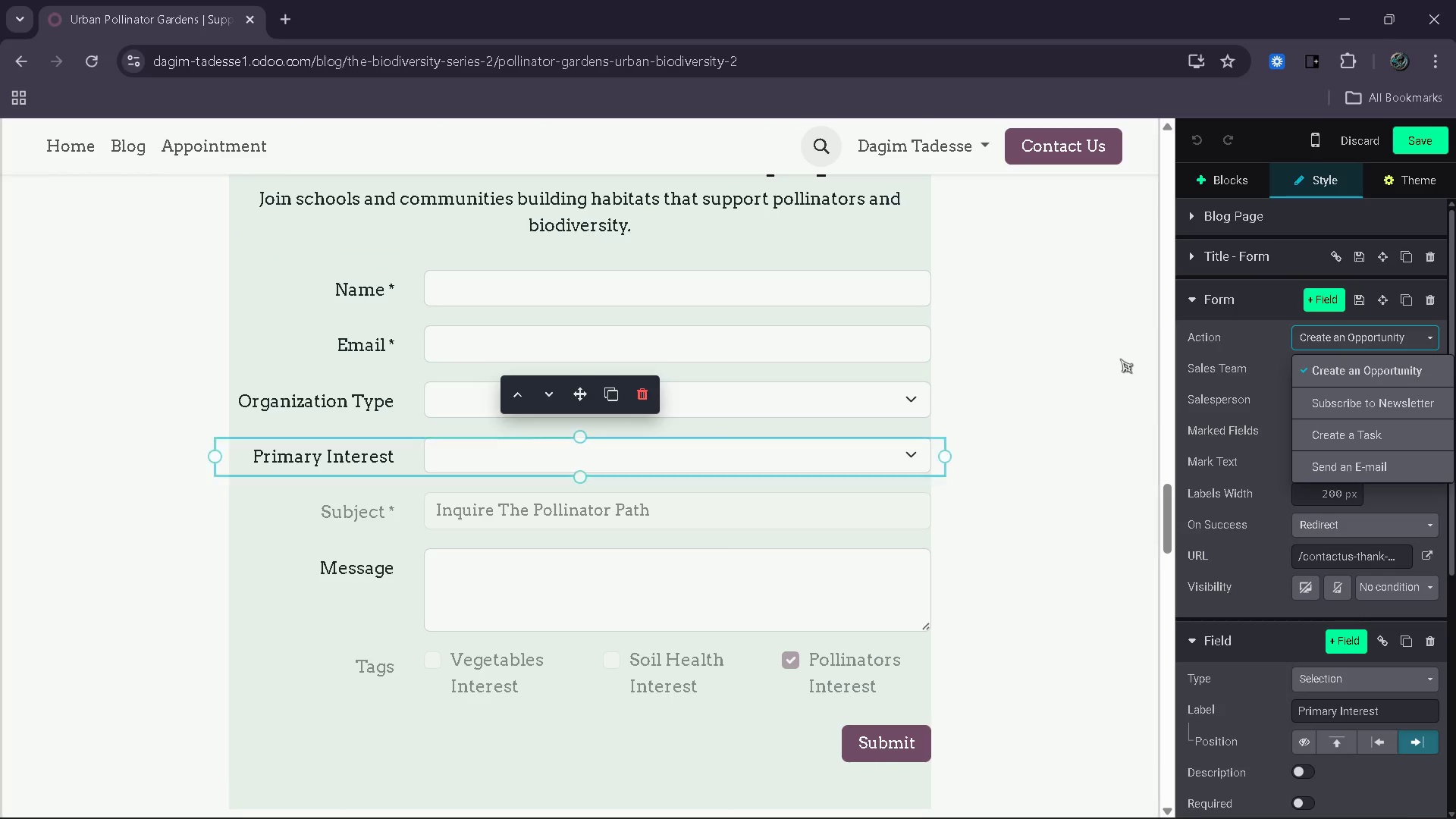 
left_click([1120, 359])
 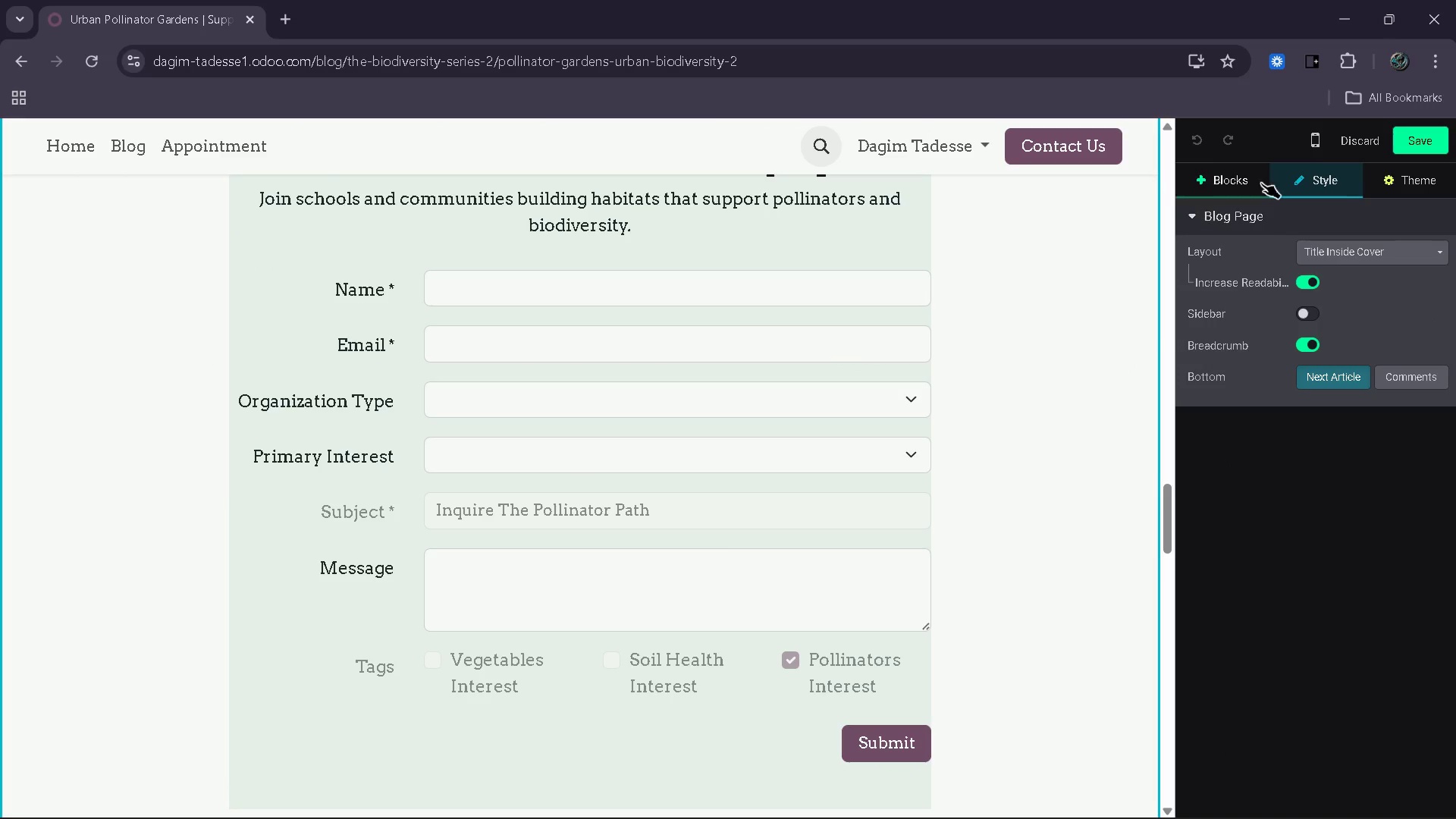 
left_click([1425, 145])
 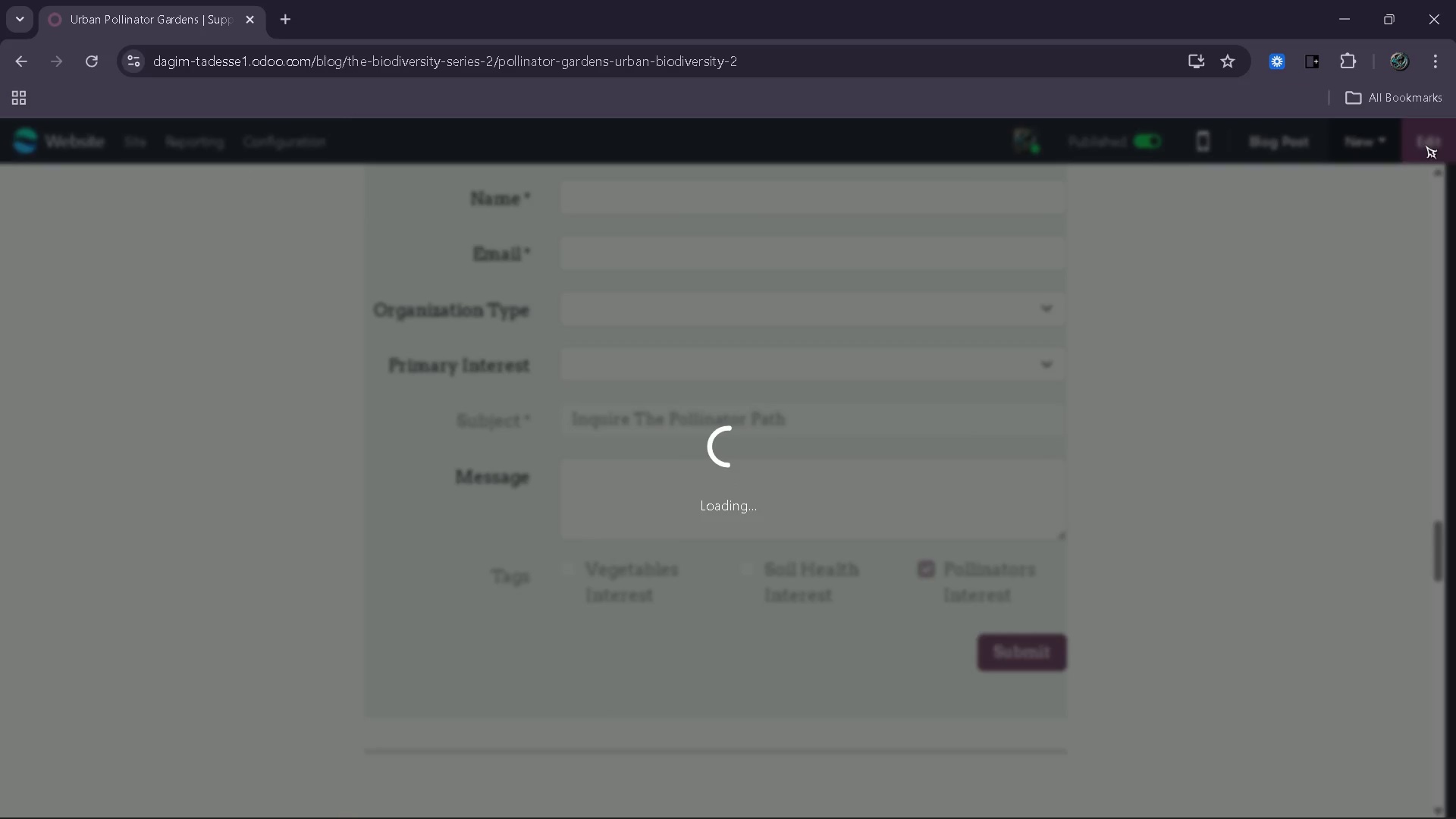 
left_click([1425, 145])
 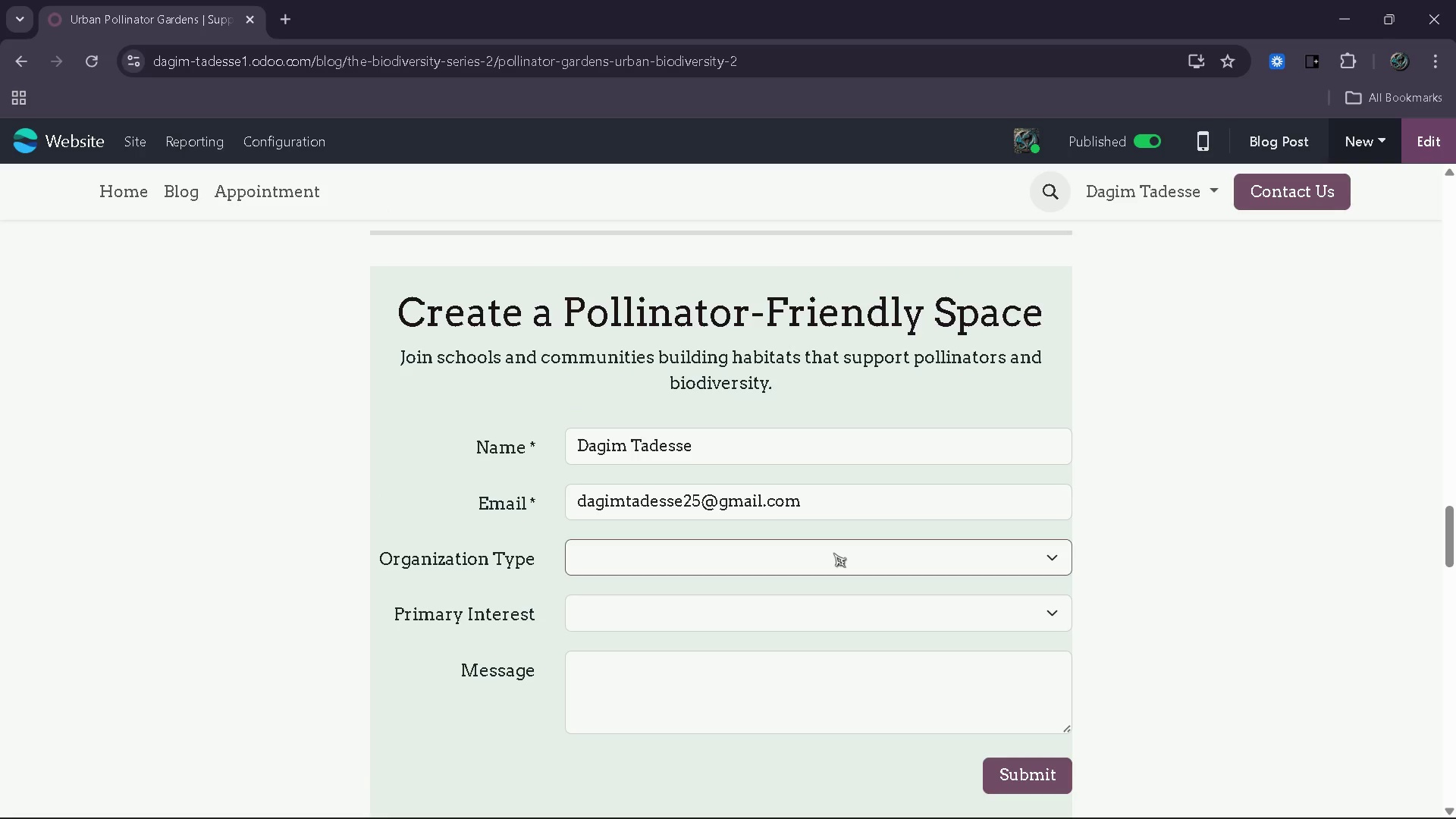 
left_click([733, 551])
 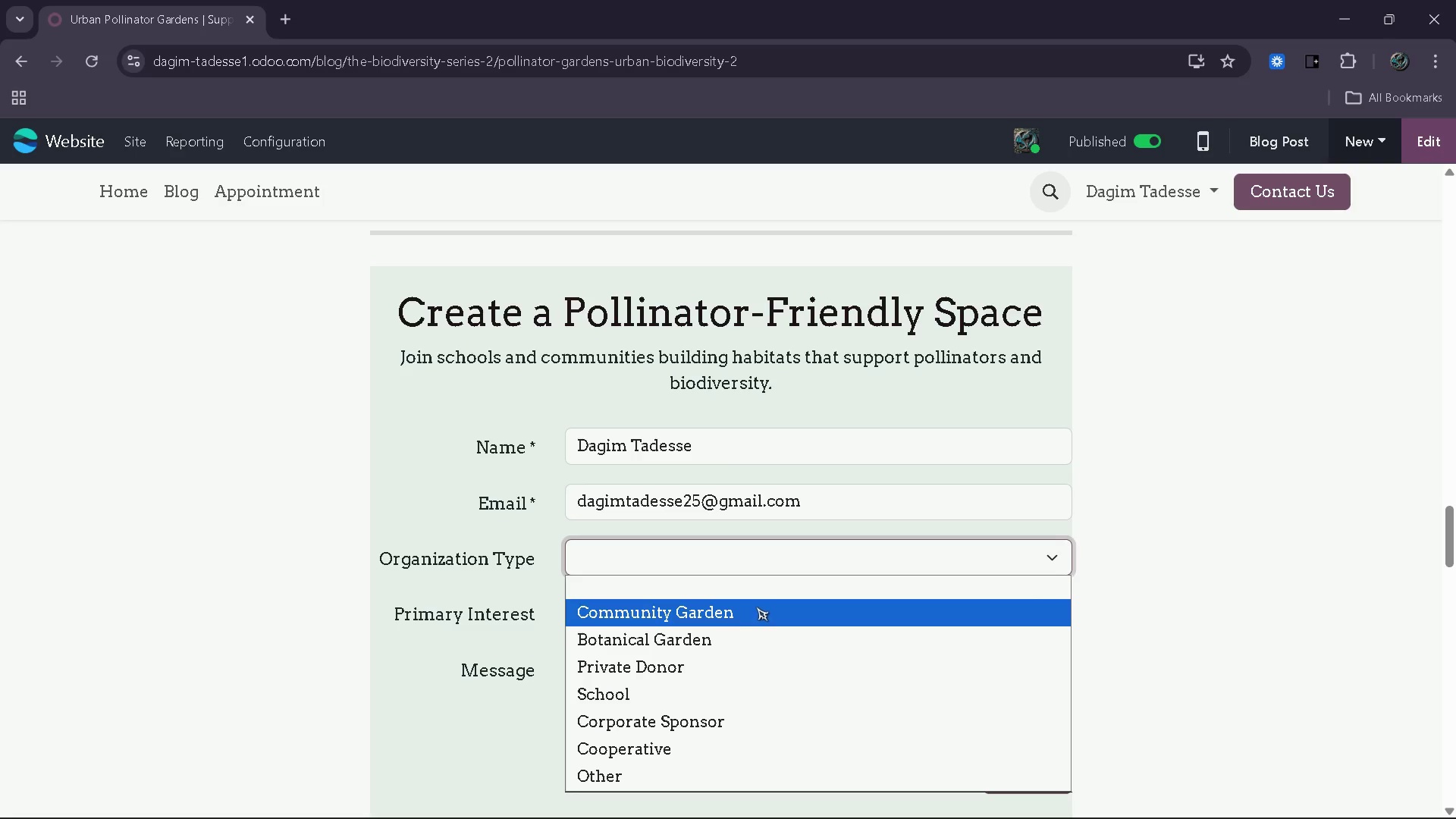 
left_click([756, 607])
 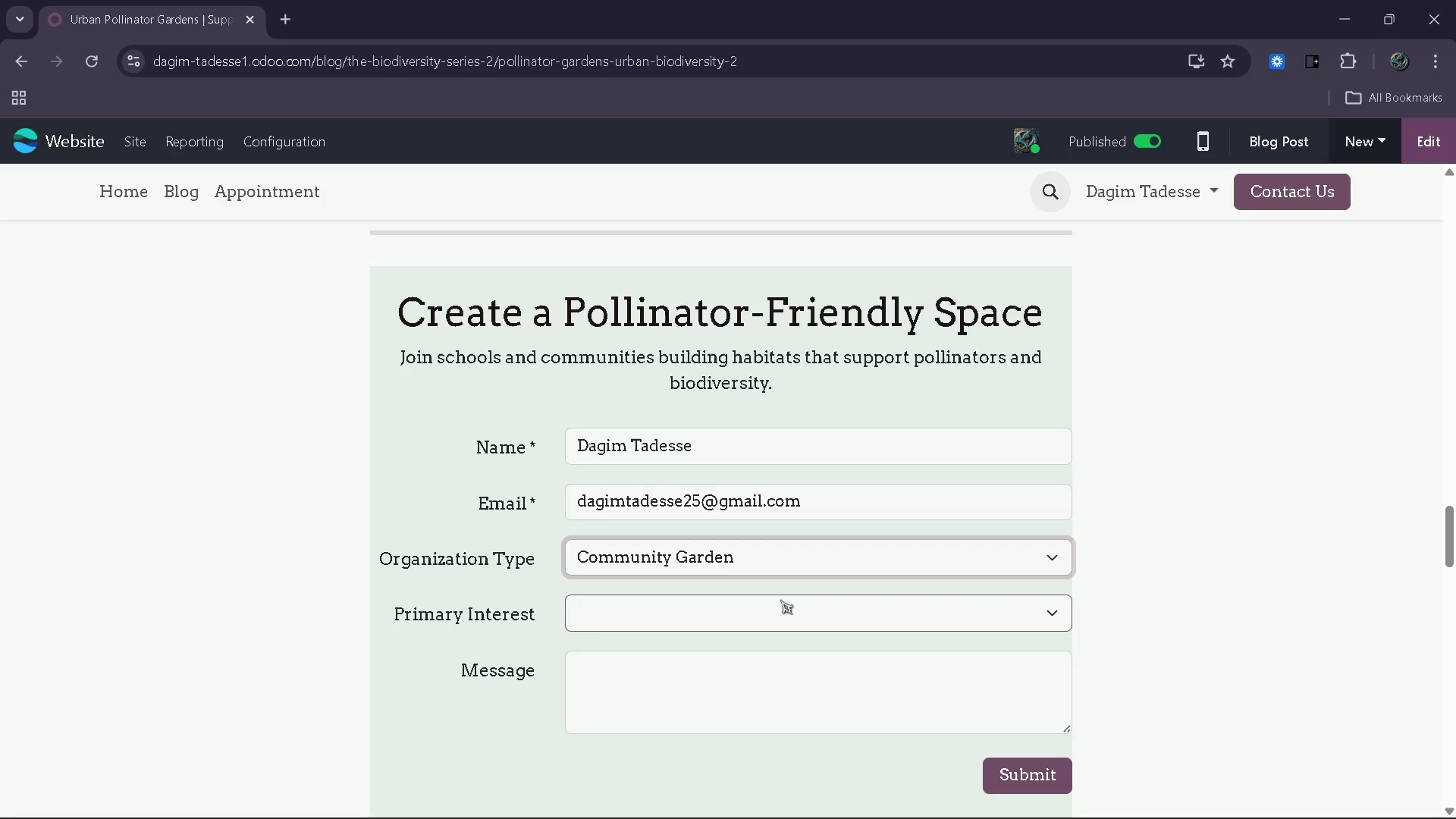 
left_click([780, 600])
 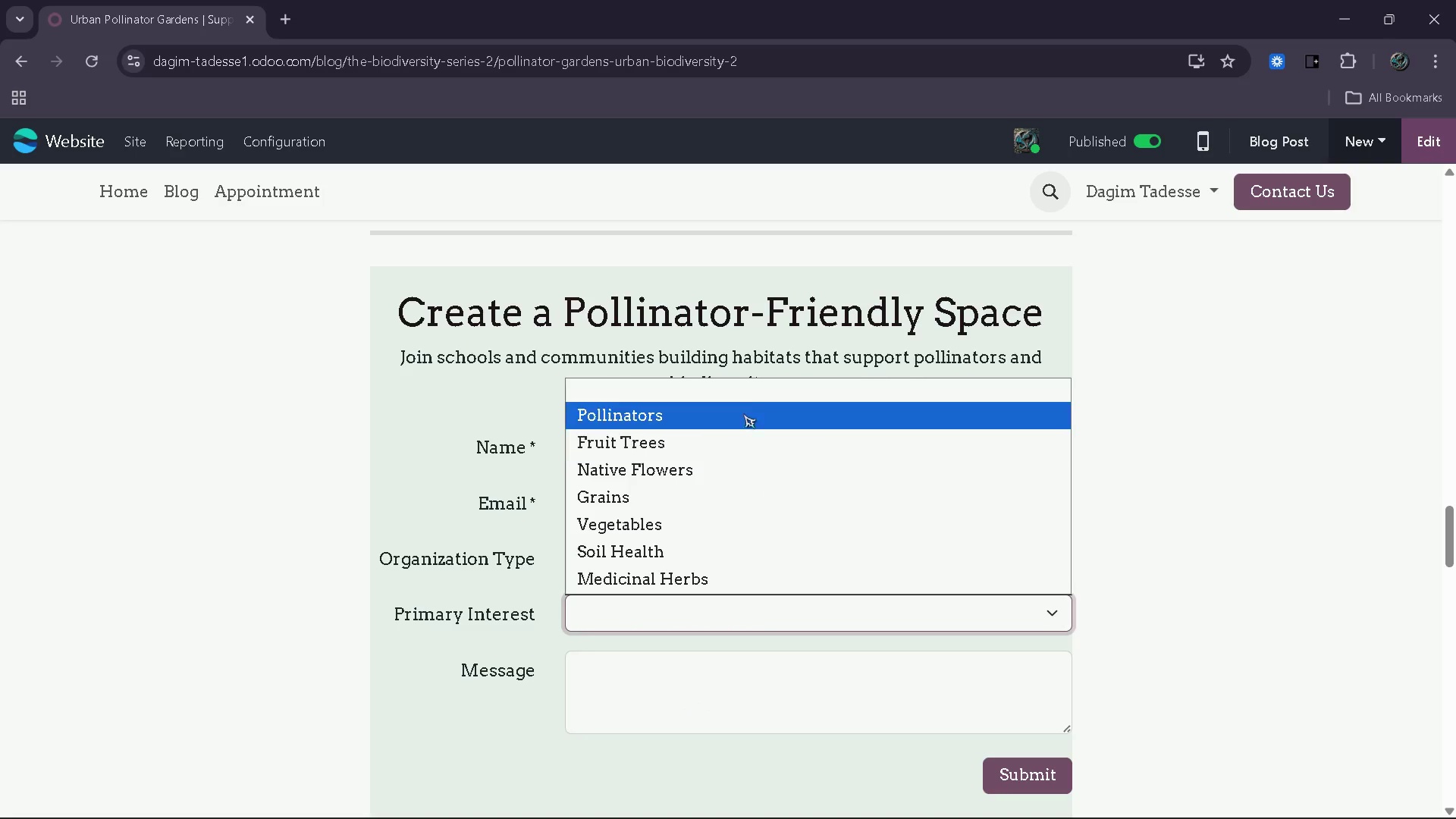 
left_click([752, 405])
 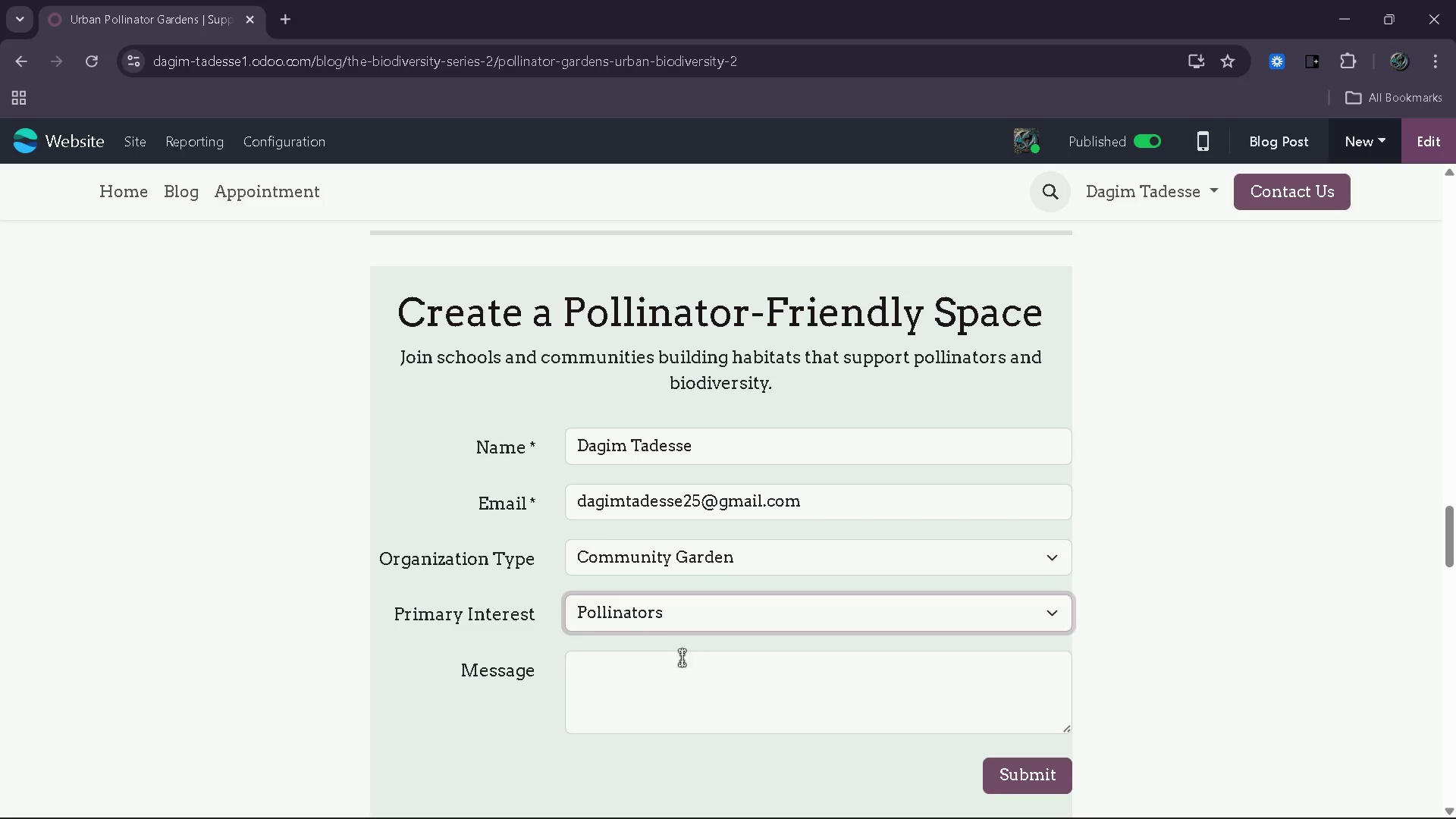 
left_click([682, 658])
 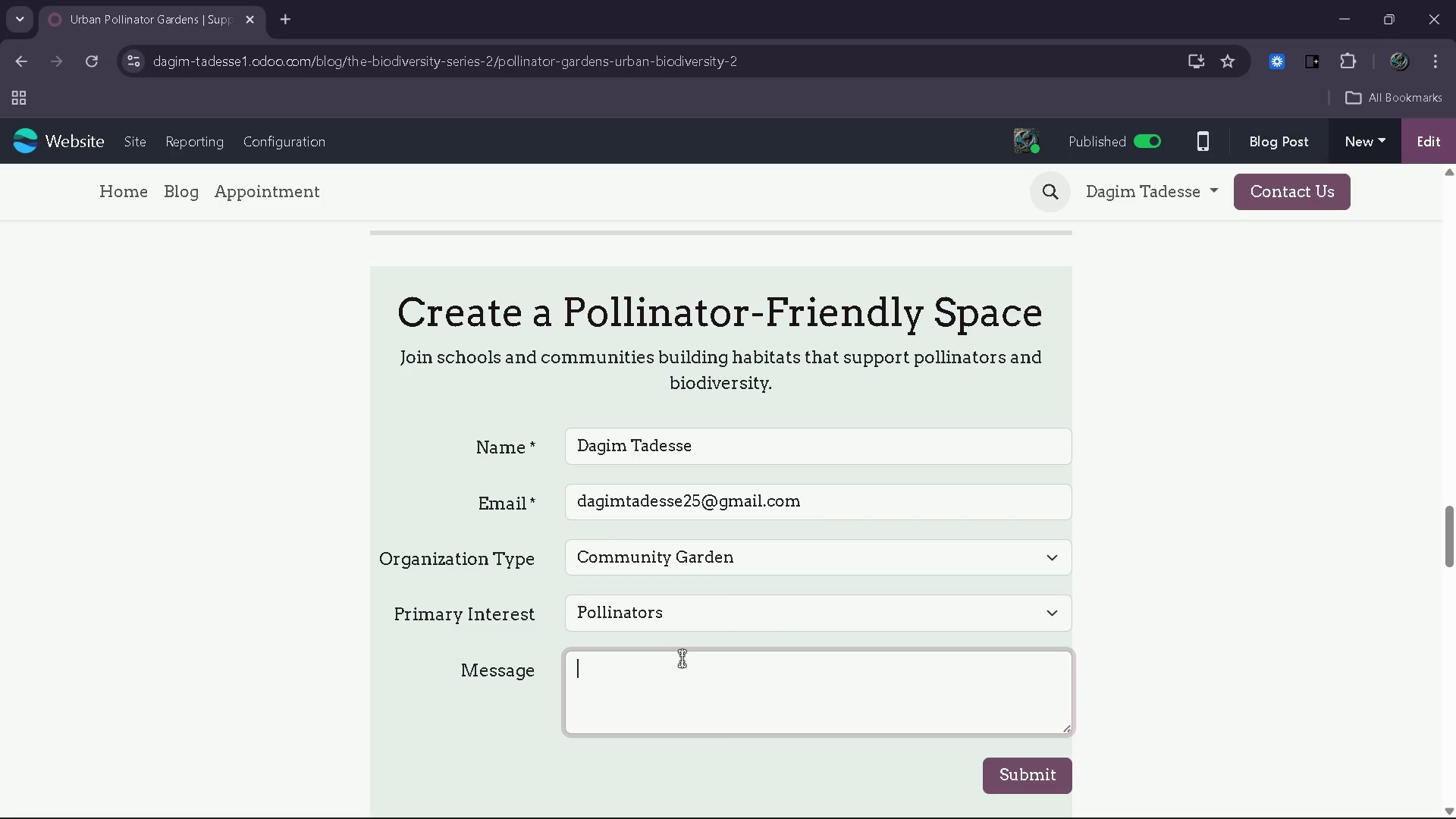 
type(again )
key(Backspace)
key(Backspace)
key(Backspace)
key(Backspace)
key(Backspace)
key(Backspace)
type(blog 1 )
key(Backspace)
key(Backspace)
type(2 test )
 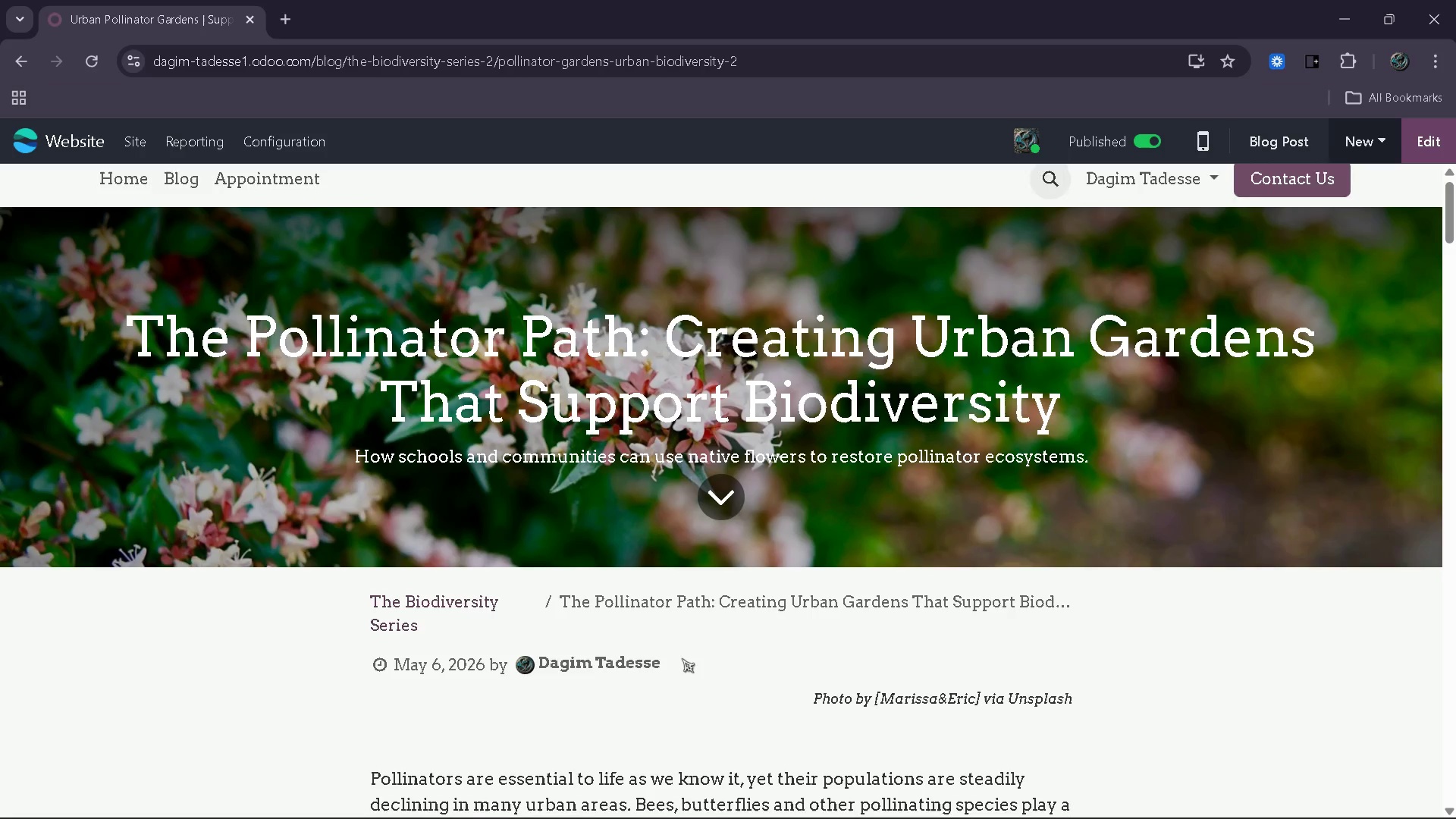 
wait(8.42)
 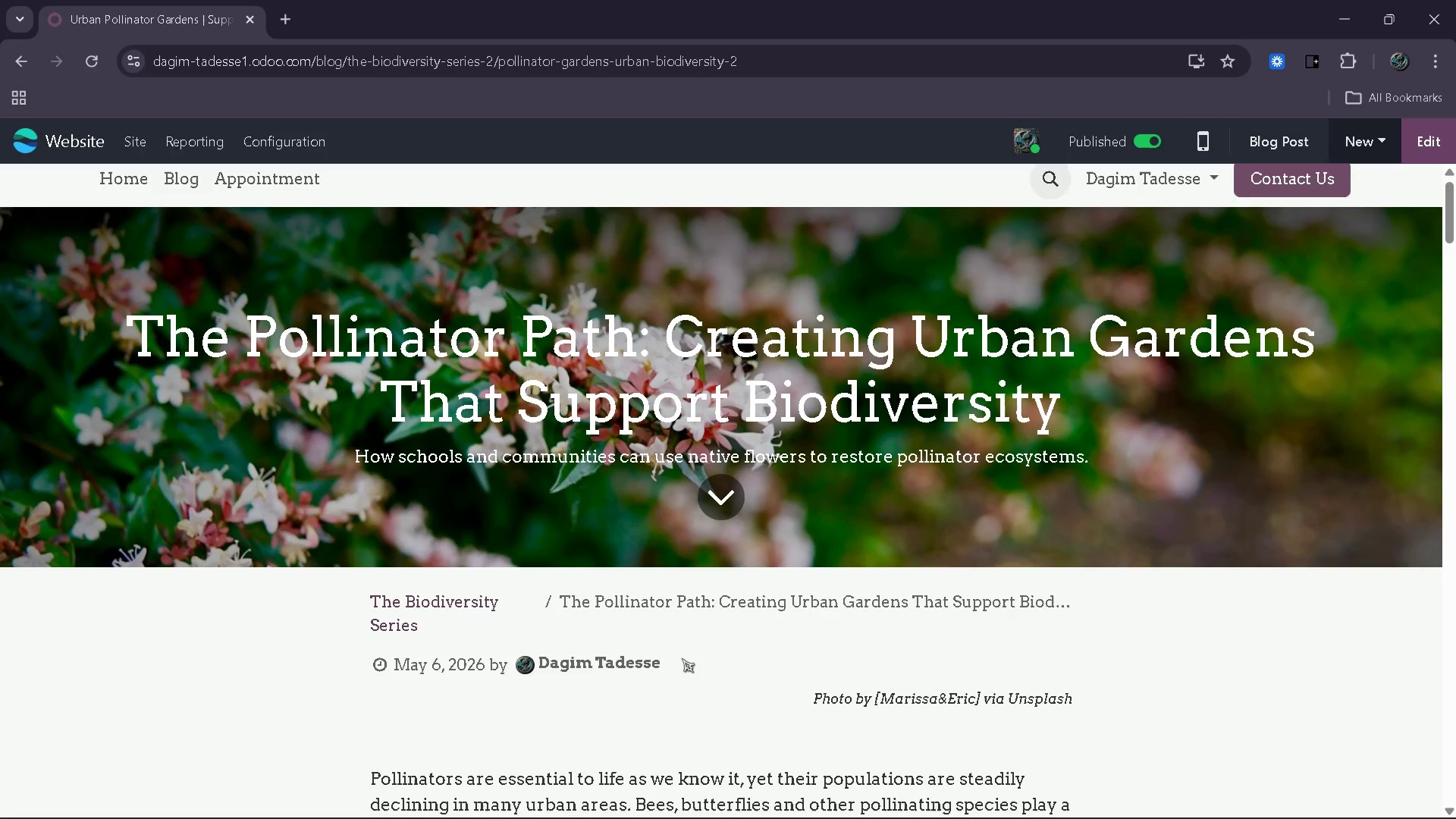 
key(ArrowLeft)
 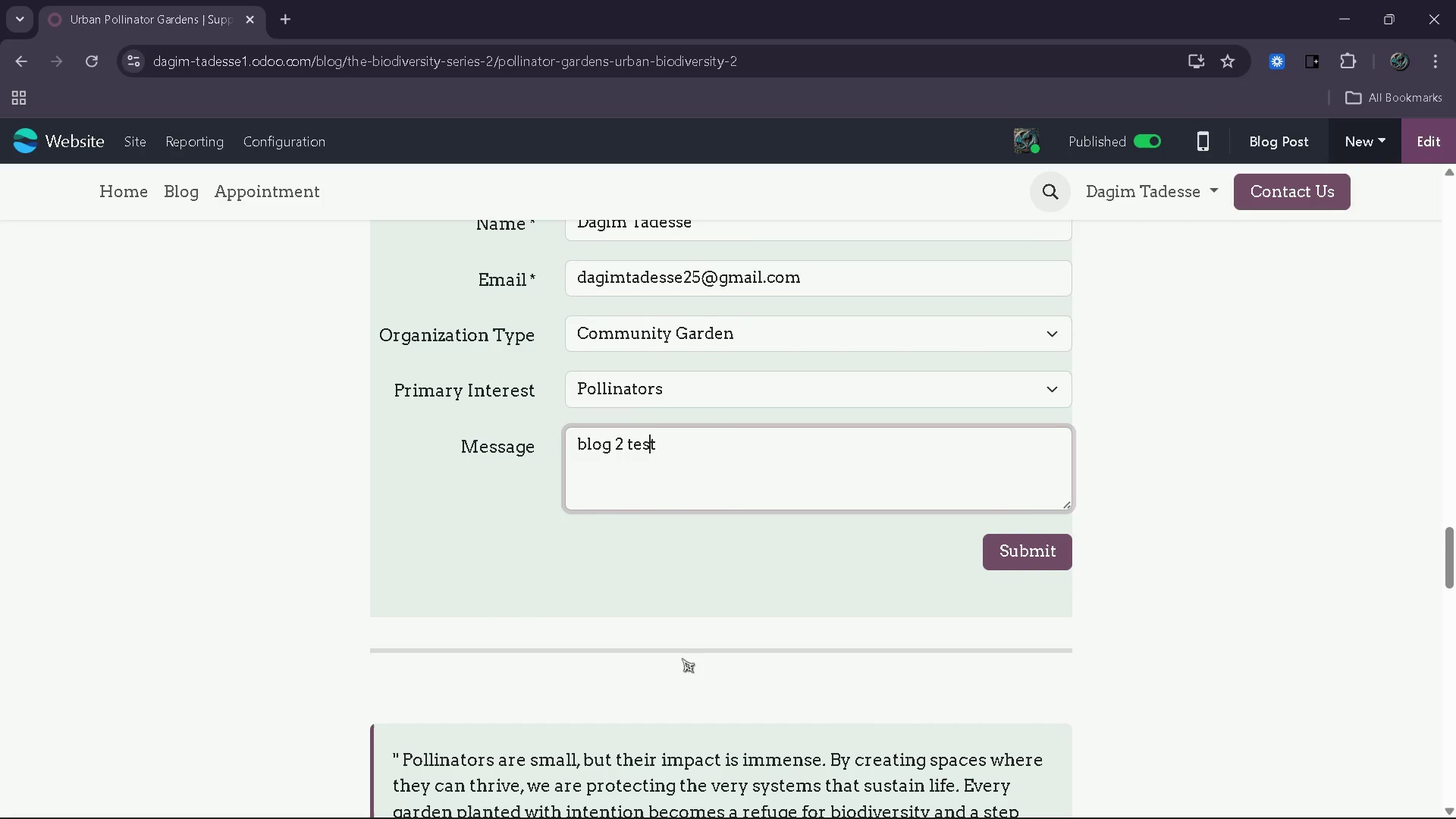 
key(ArrowLeft)
 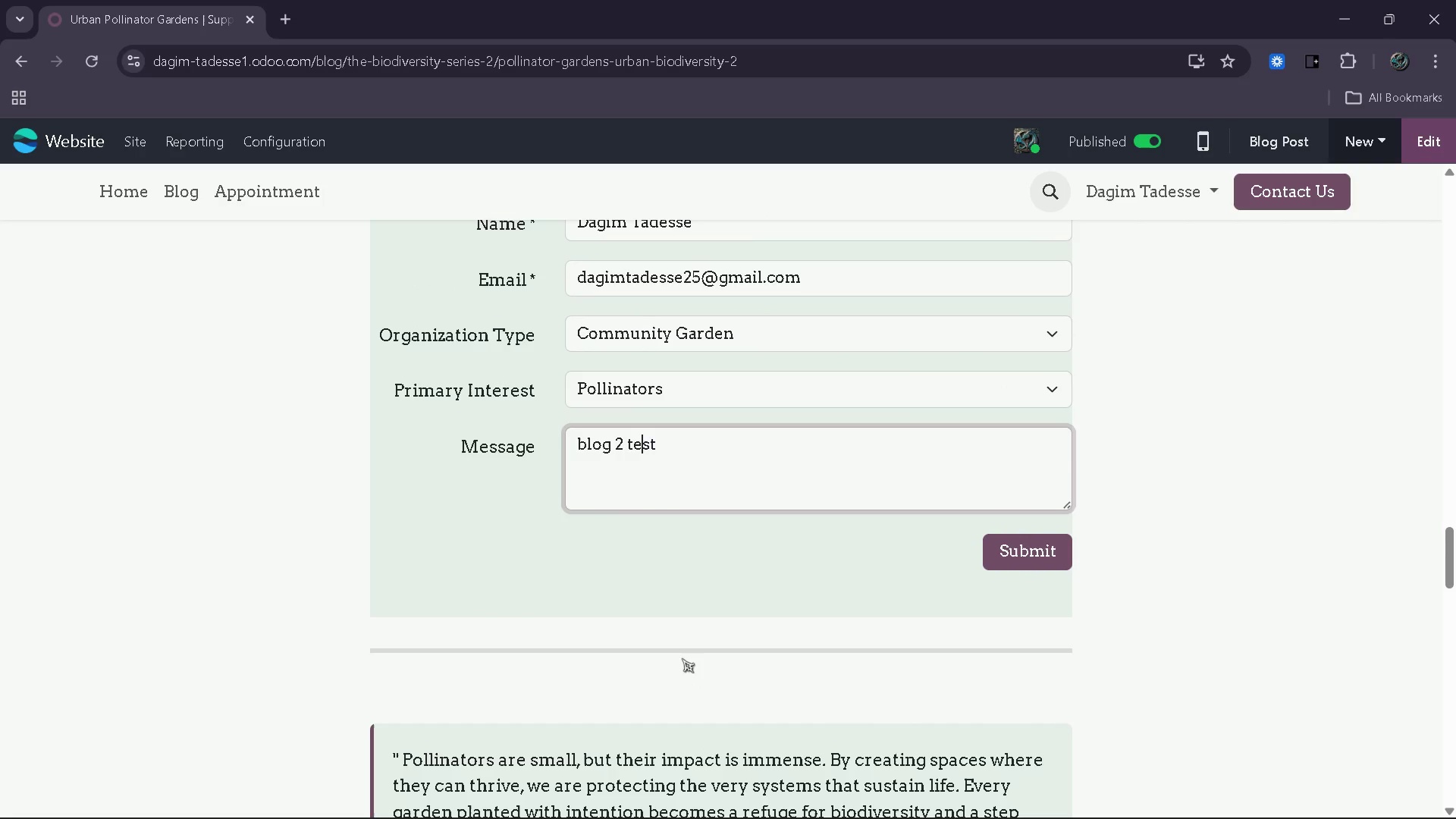 
key(ArrowLeft)
 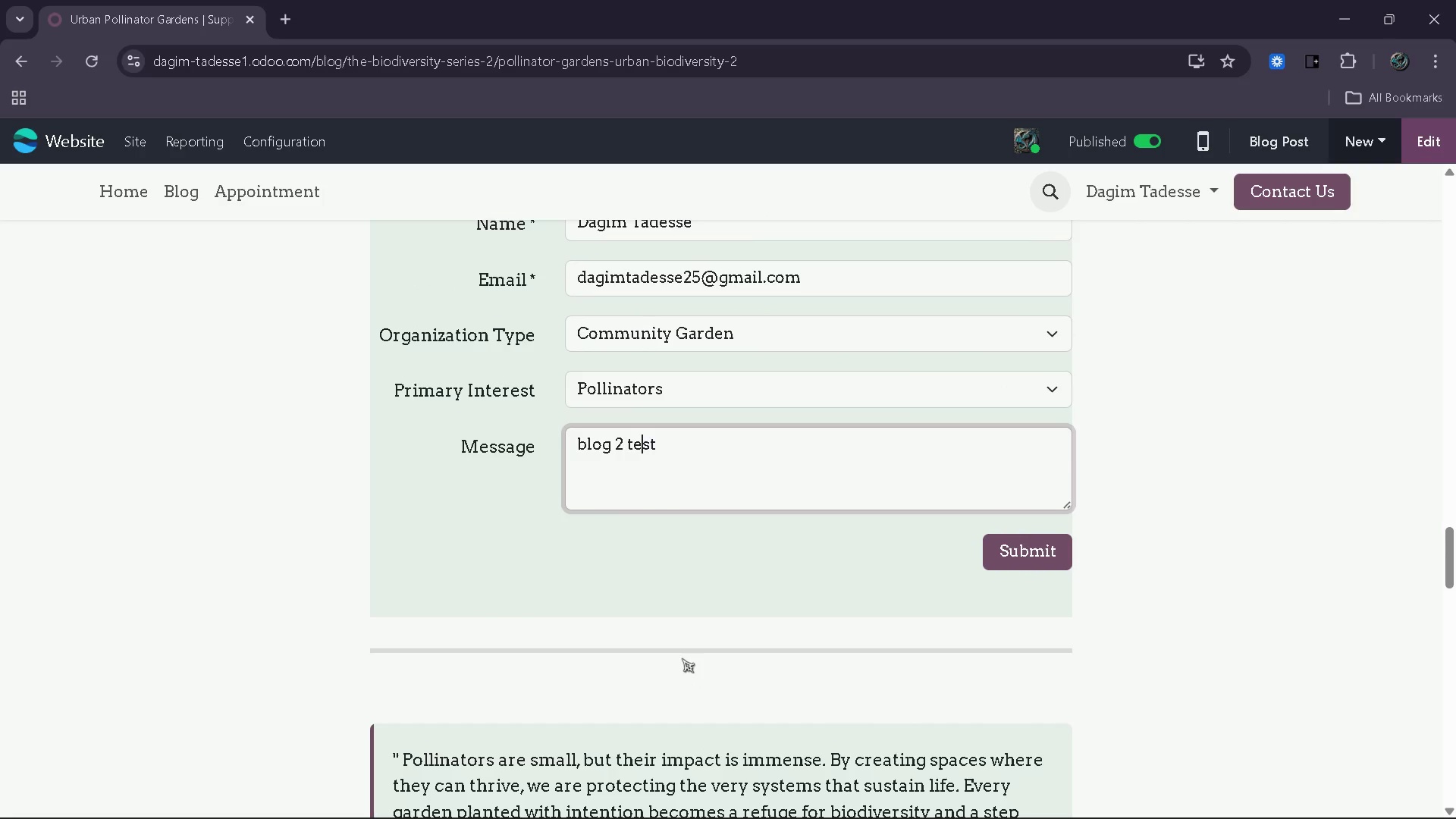 
key(ArrowLeft)
 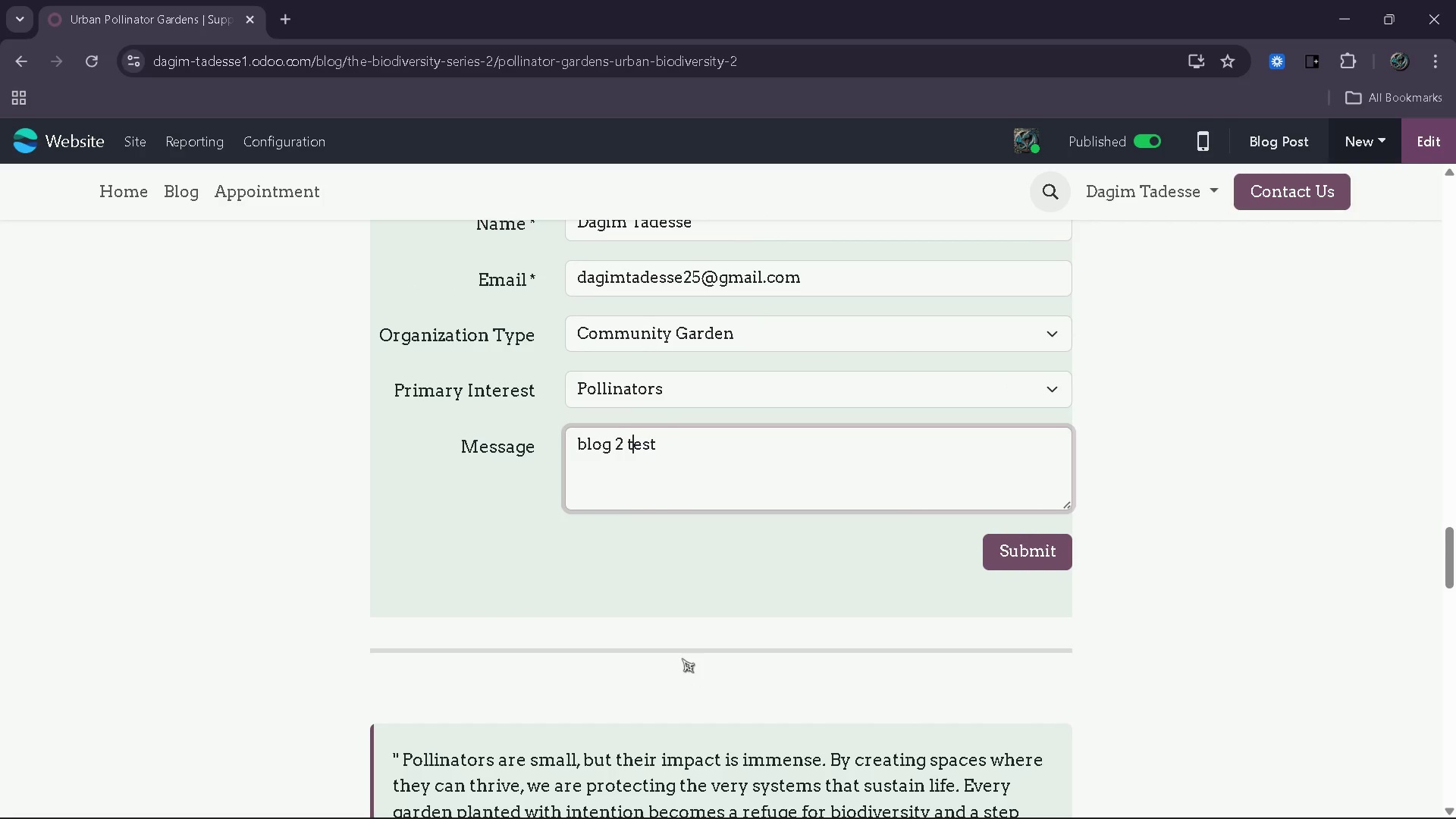 
key(ArrowLeft)
 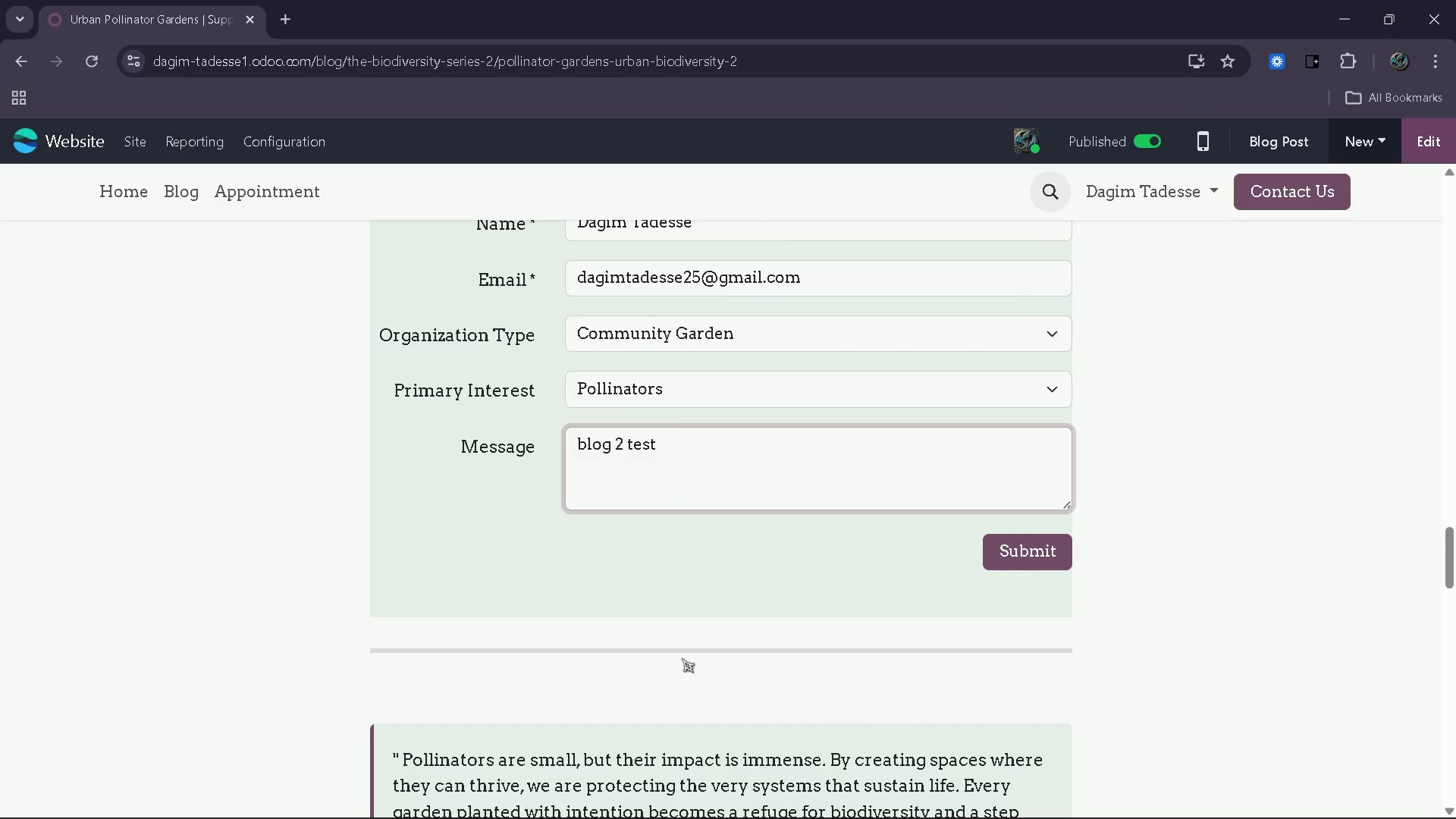 
key(ArrowLeft)
 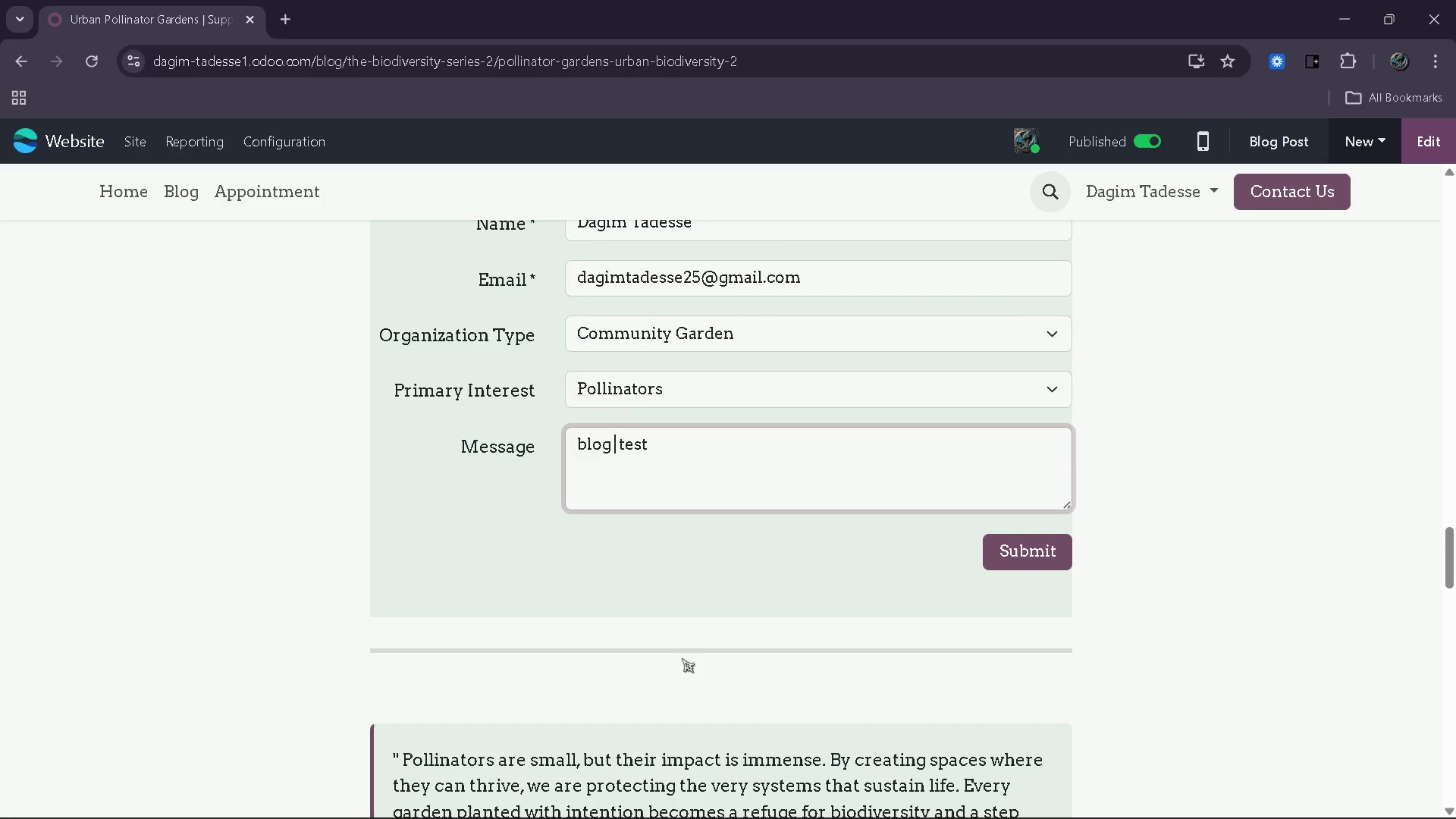 
key(Backspace)
 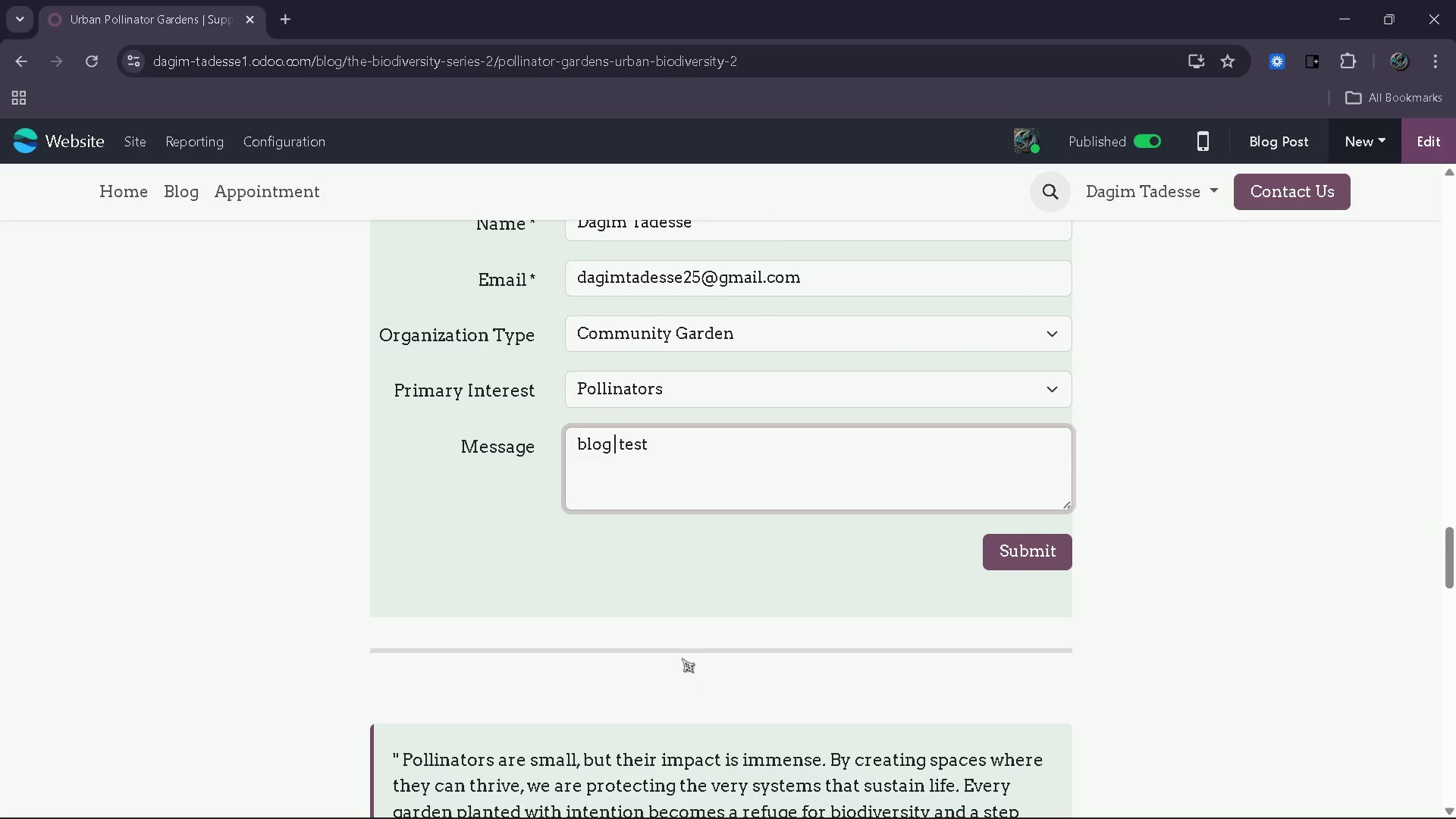 
key(3)
 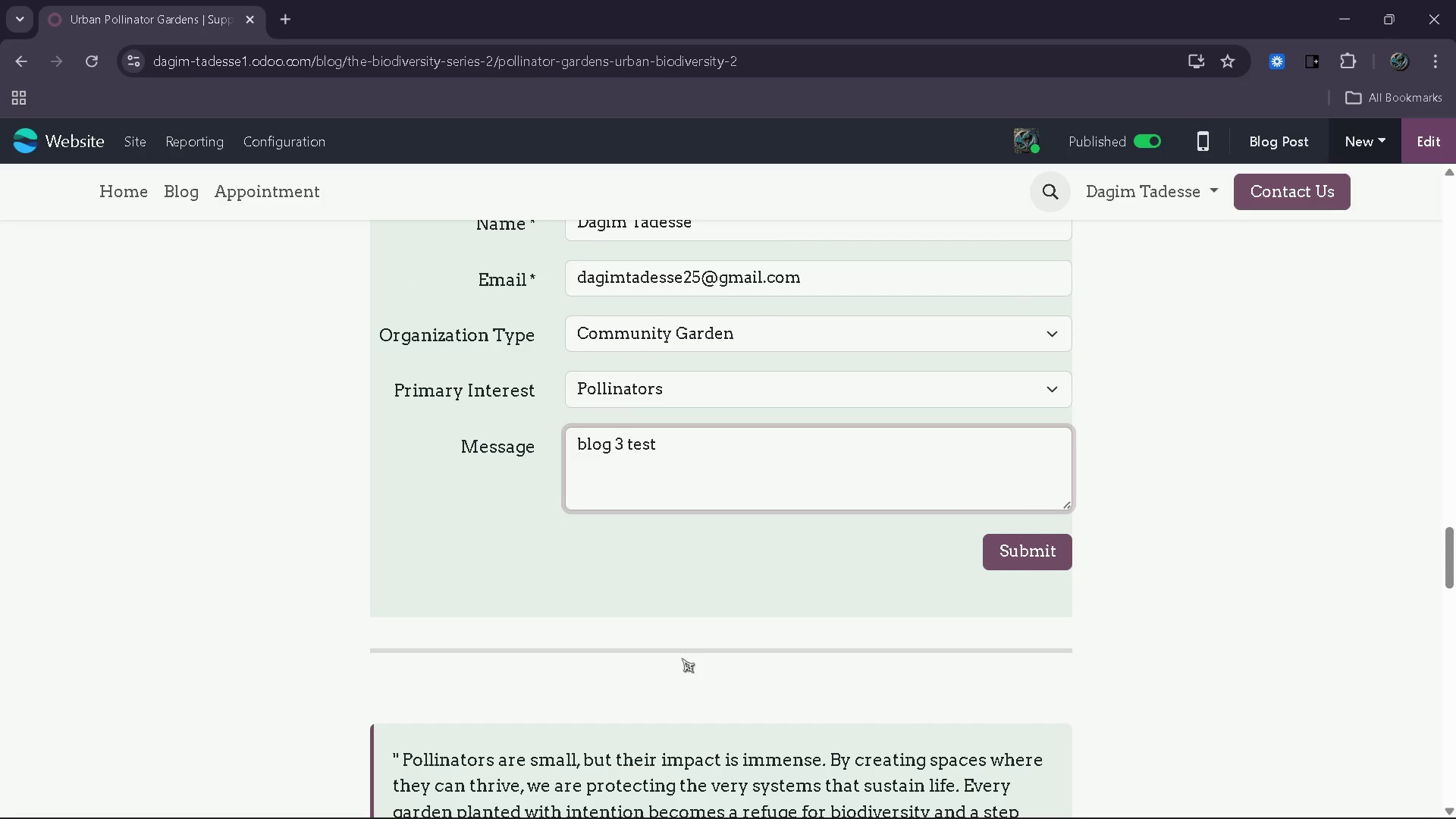 
key(ArrowRight)
 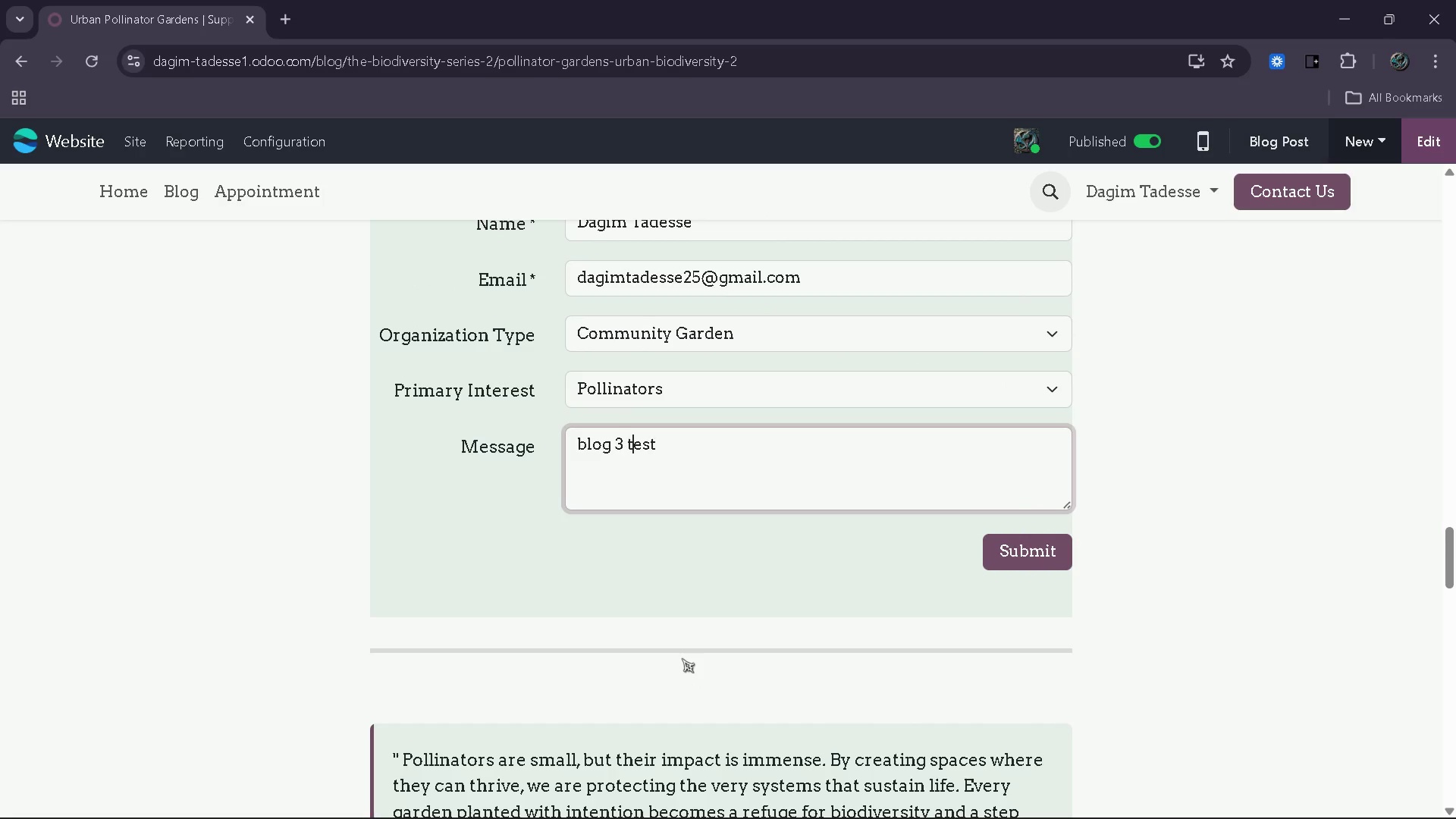 
key(ArrowRight)
 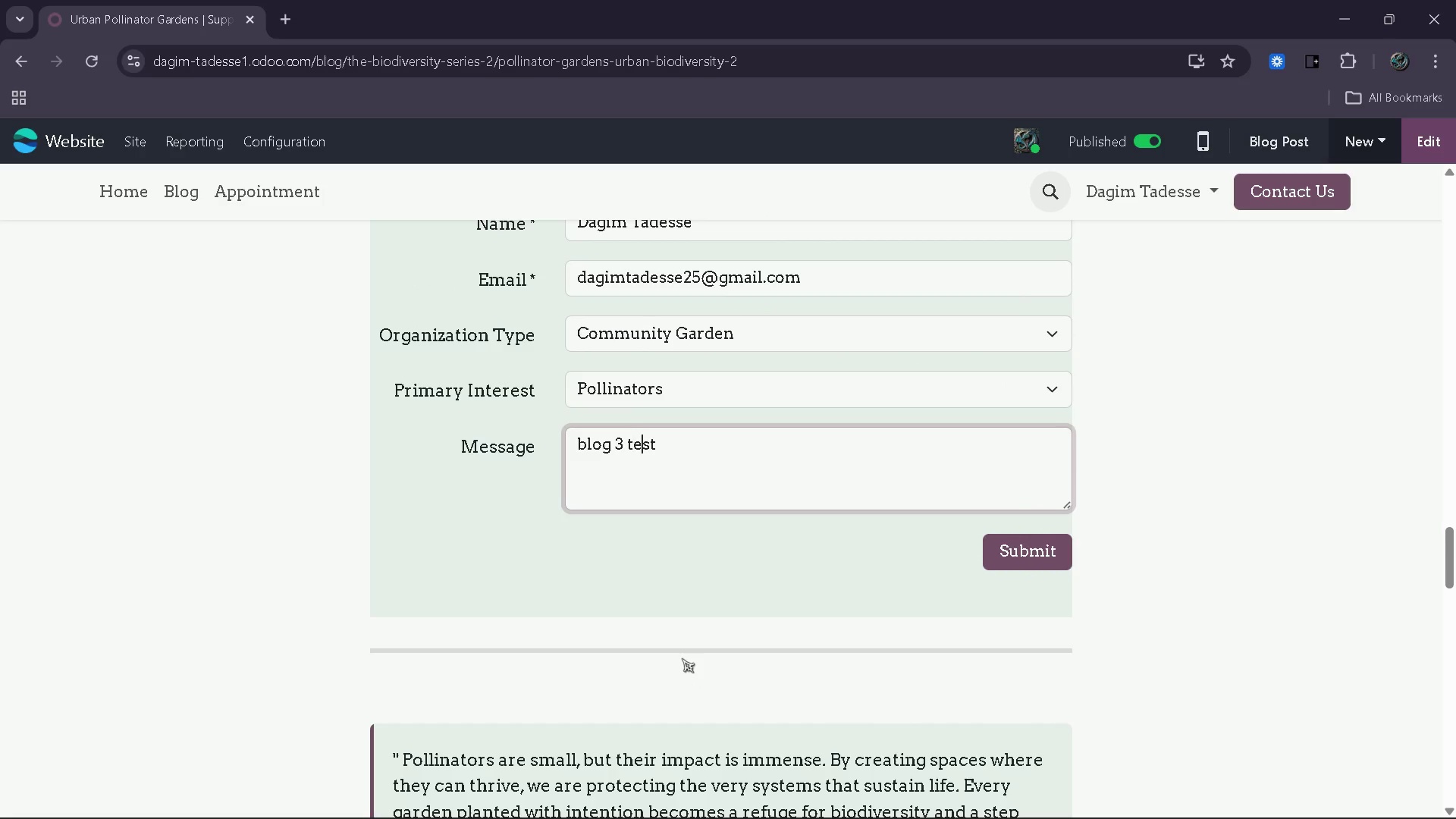 
key(ArrowRight)
 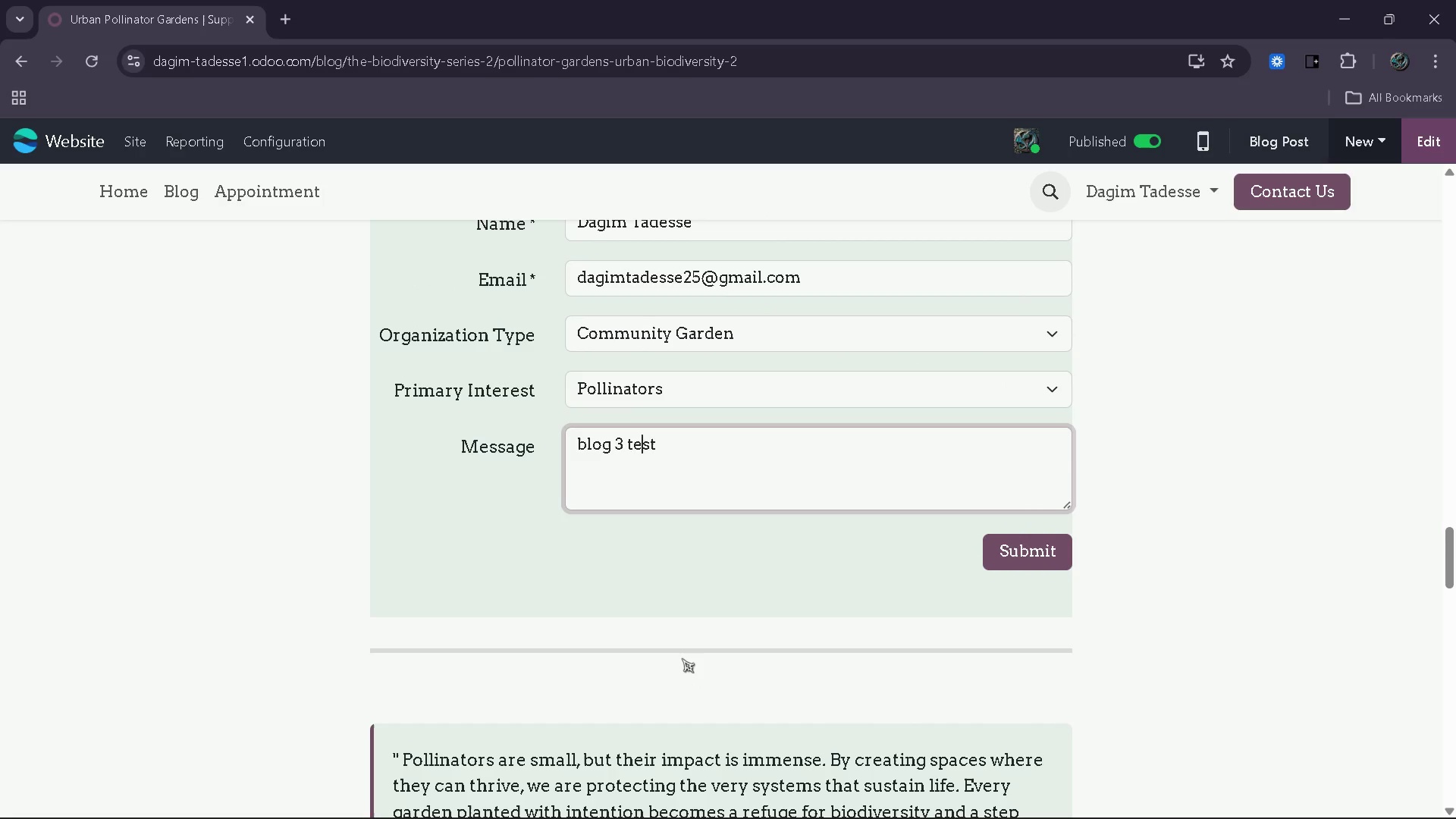 
key(ArrowRight)
 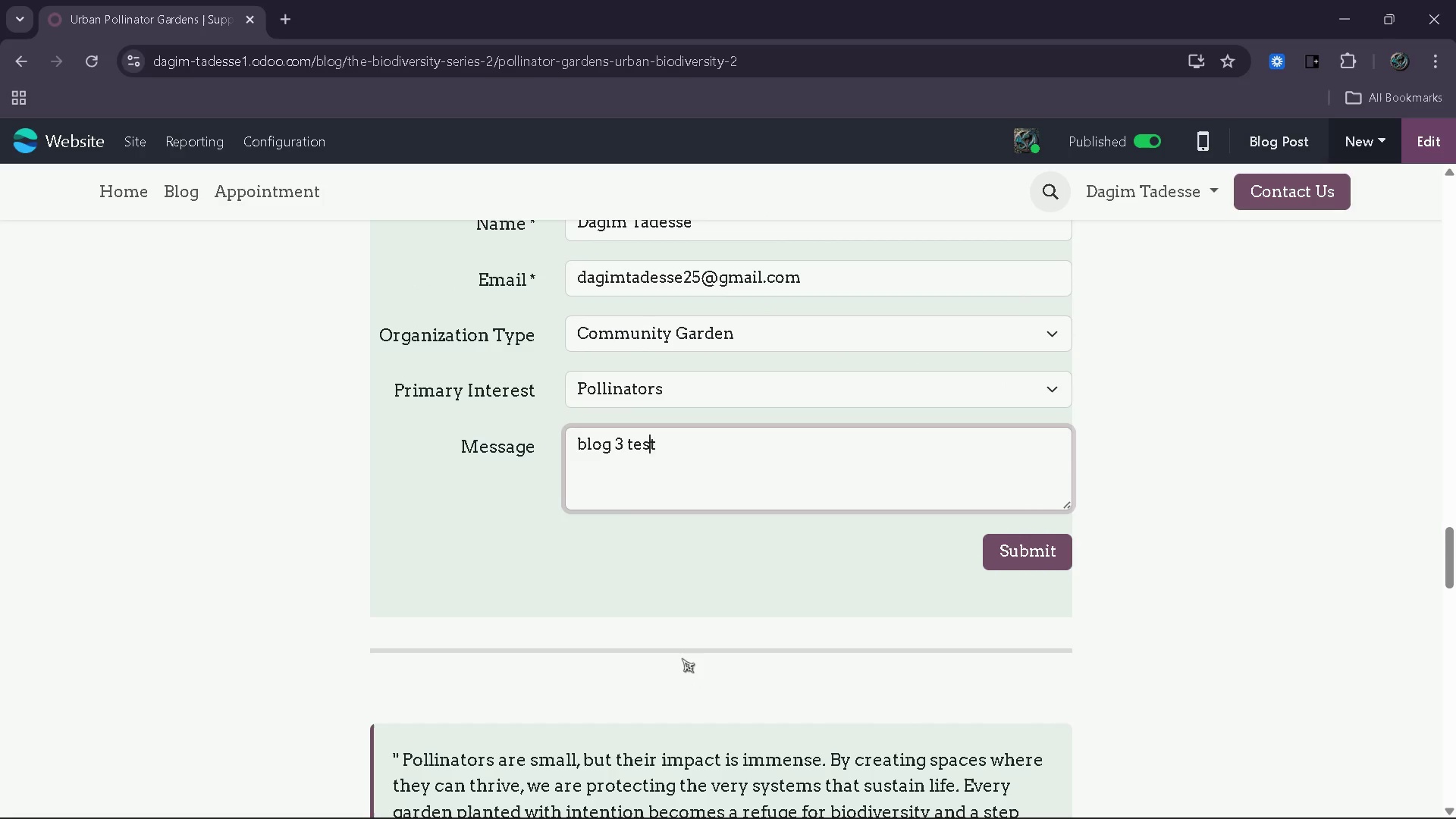 
key(ArrowRight)
 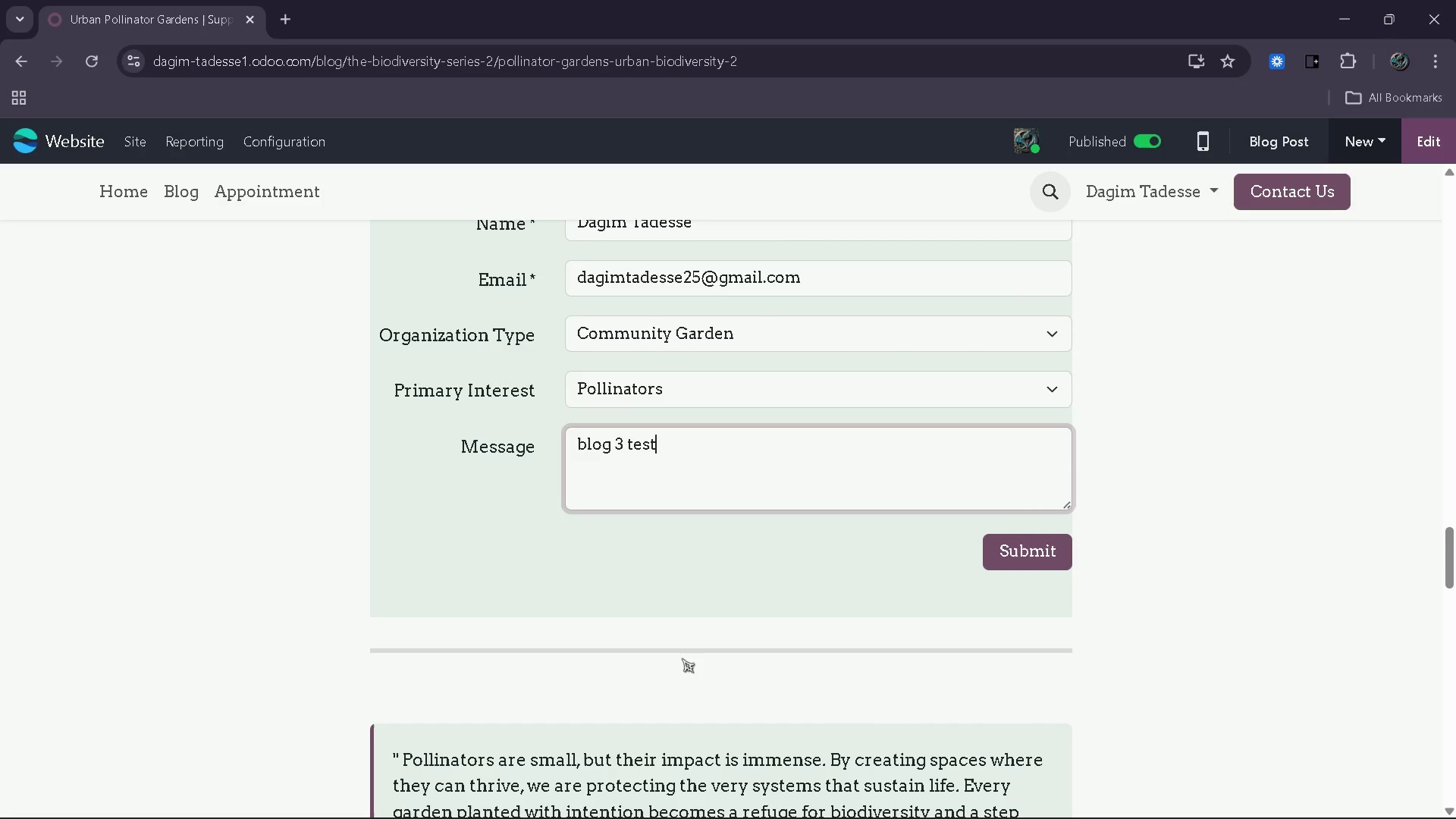 
key(ArrowRight)
 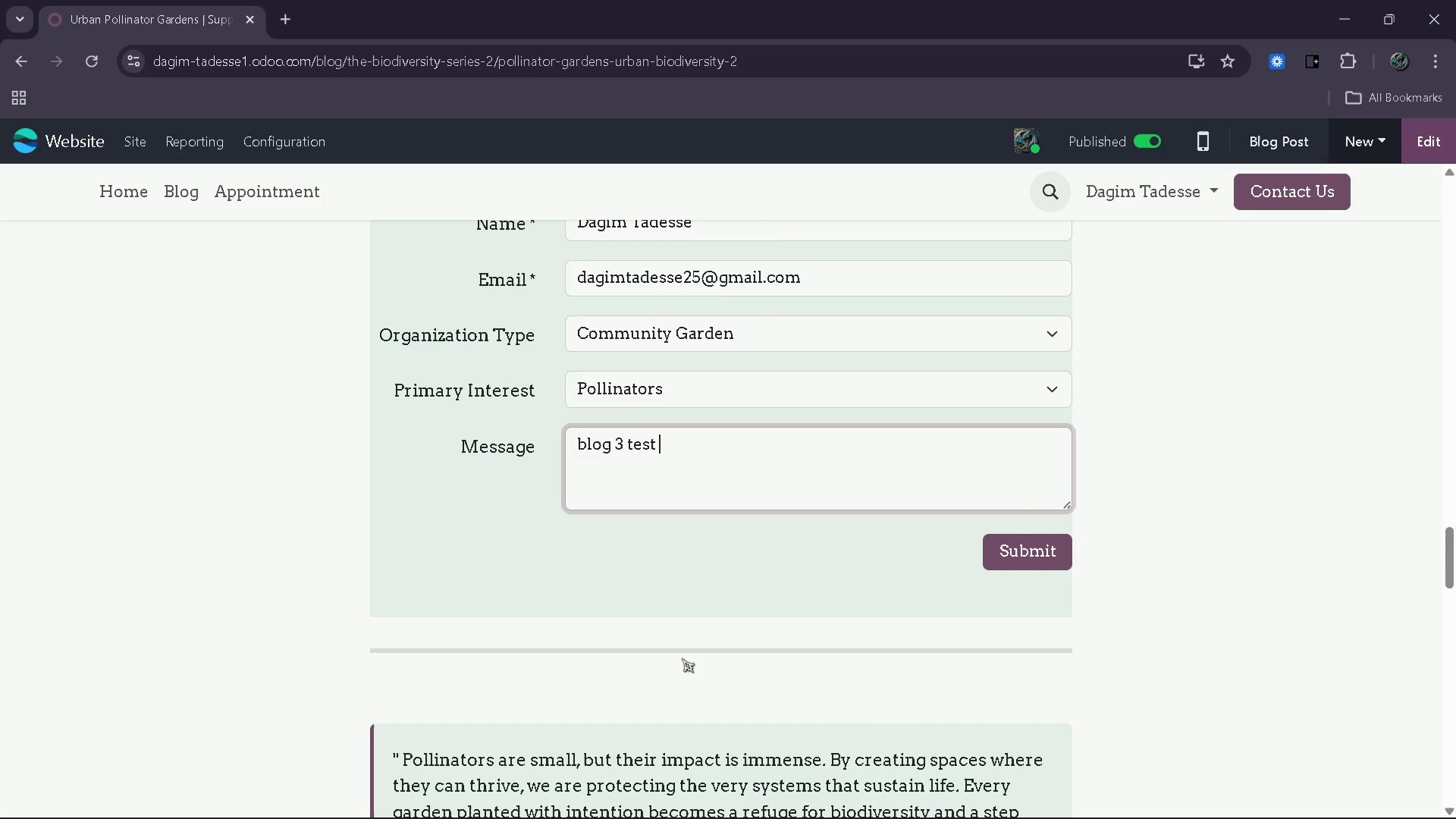 
key(Enter)
 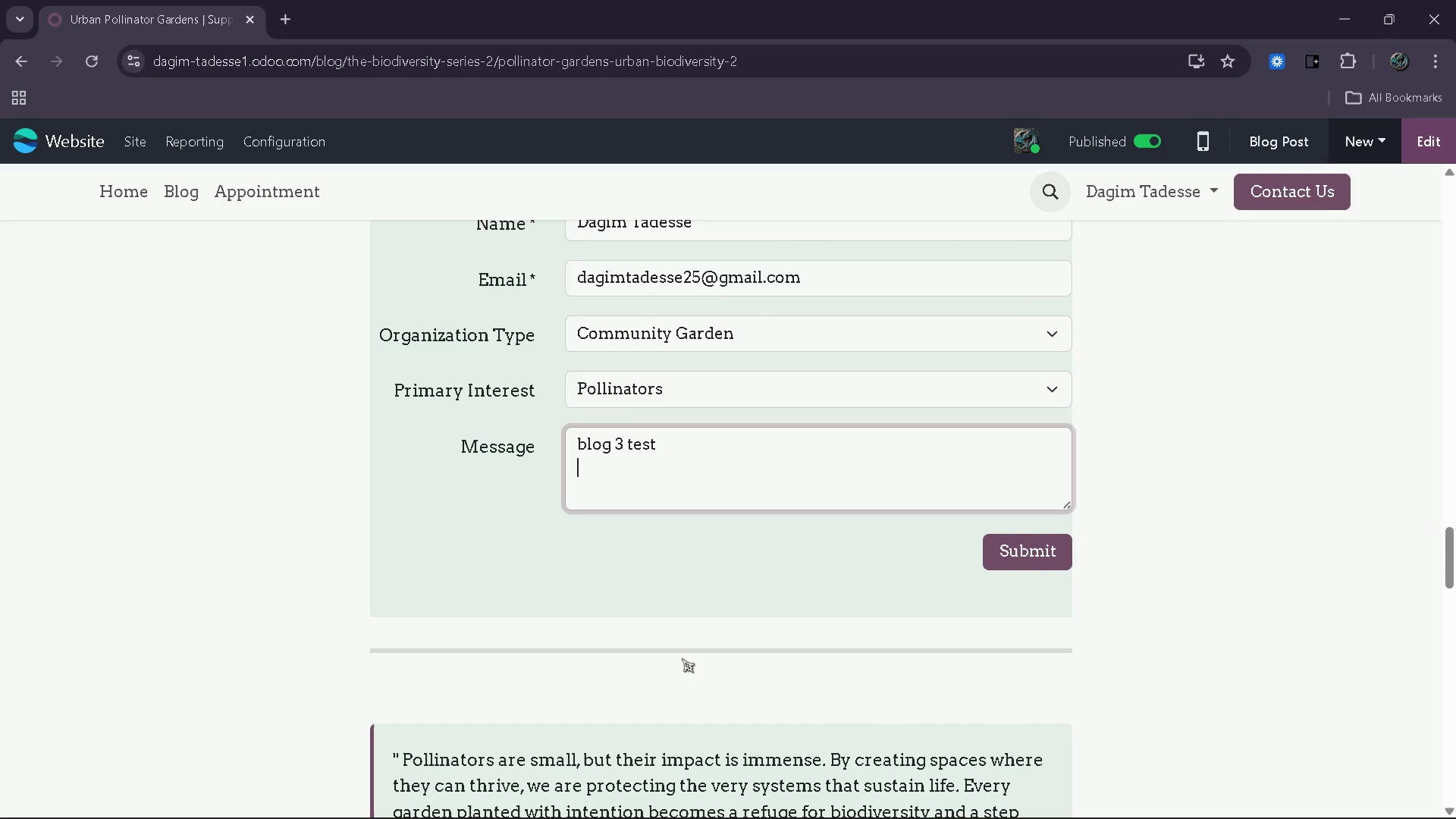 
key(Backspace)
 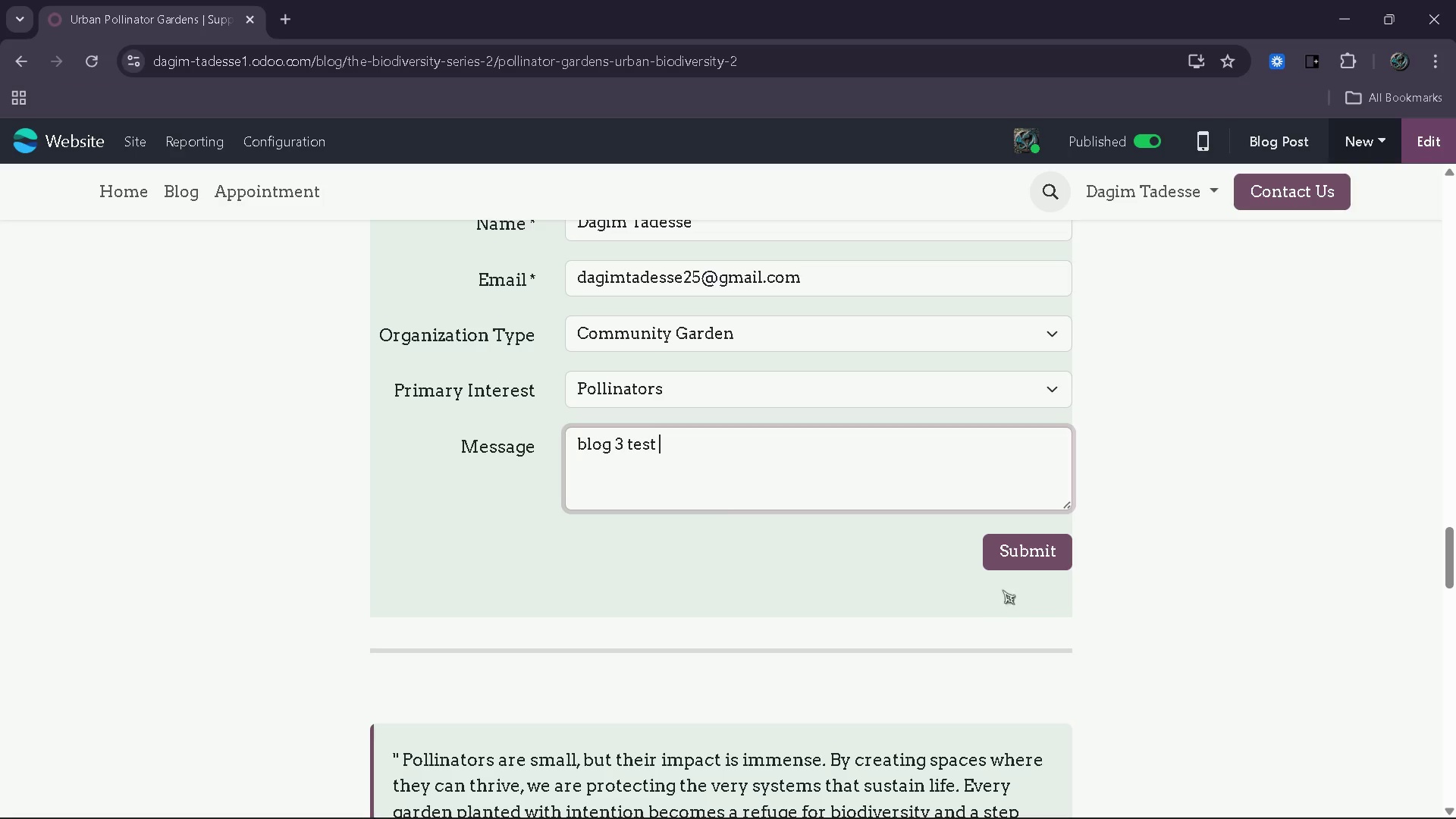 
left_click([1012, 560])
 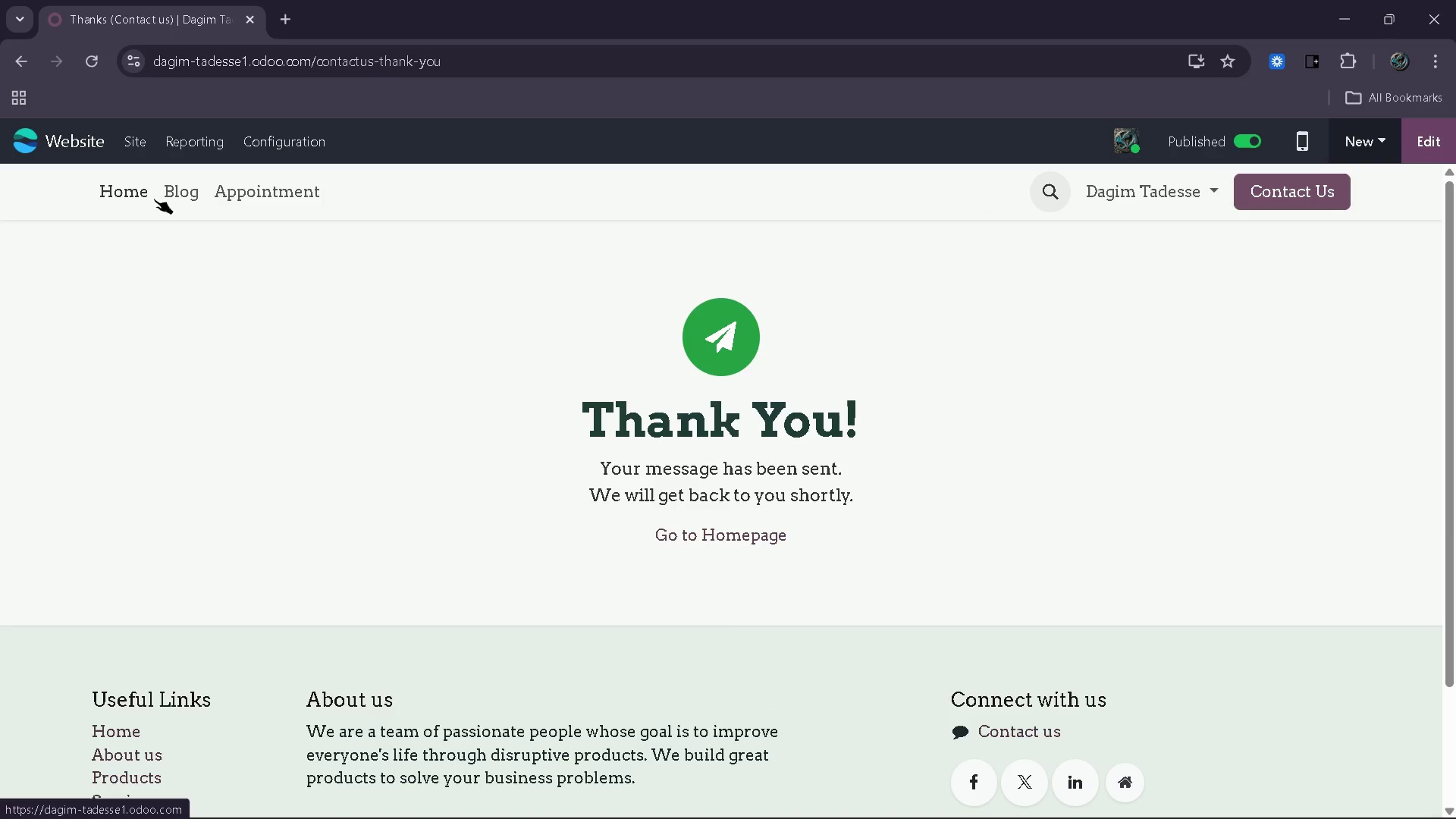 
wait(5.45)
 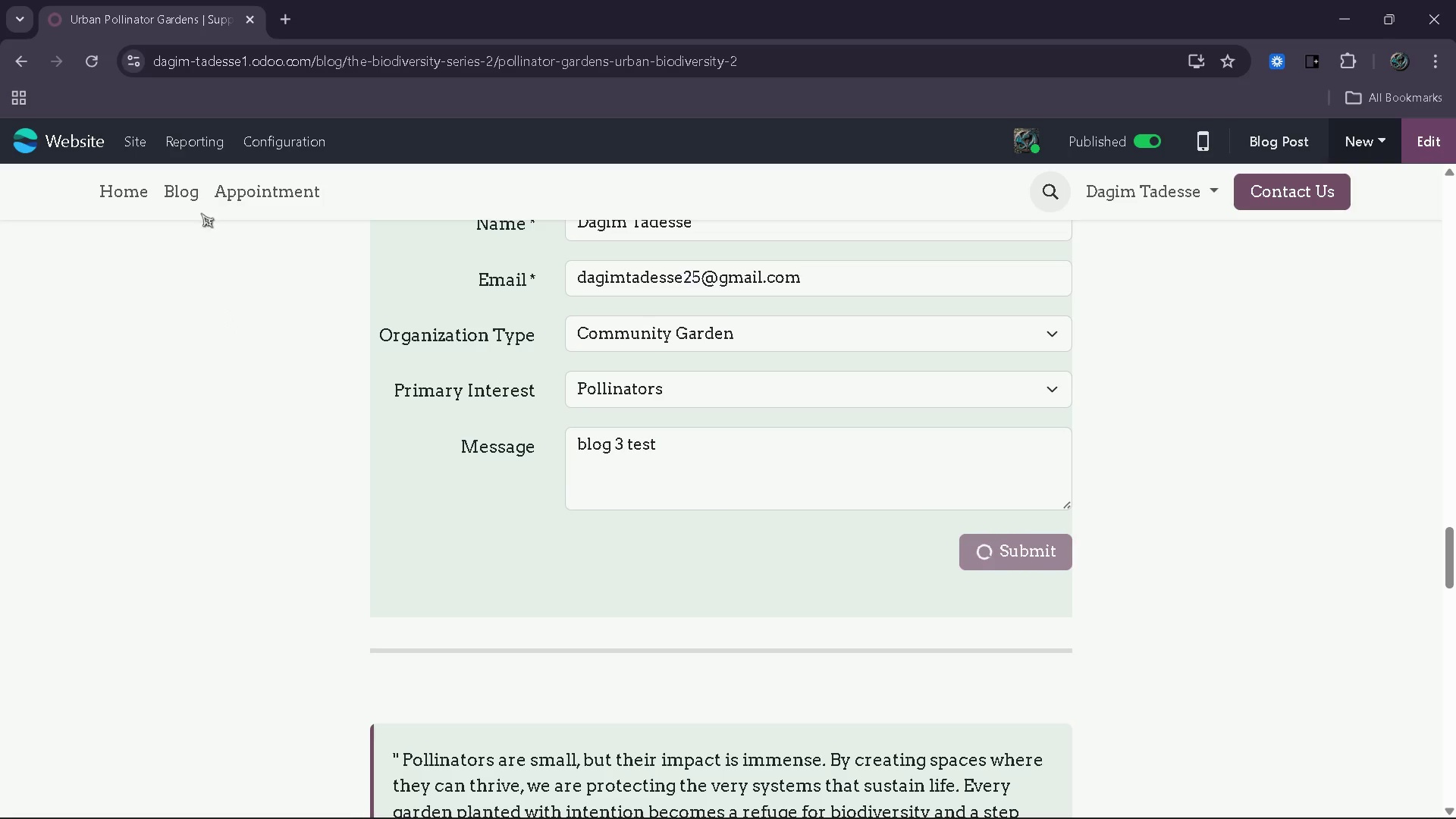 
left_click([126, 155])
 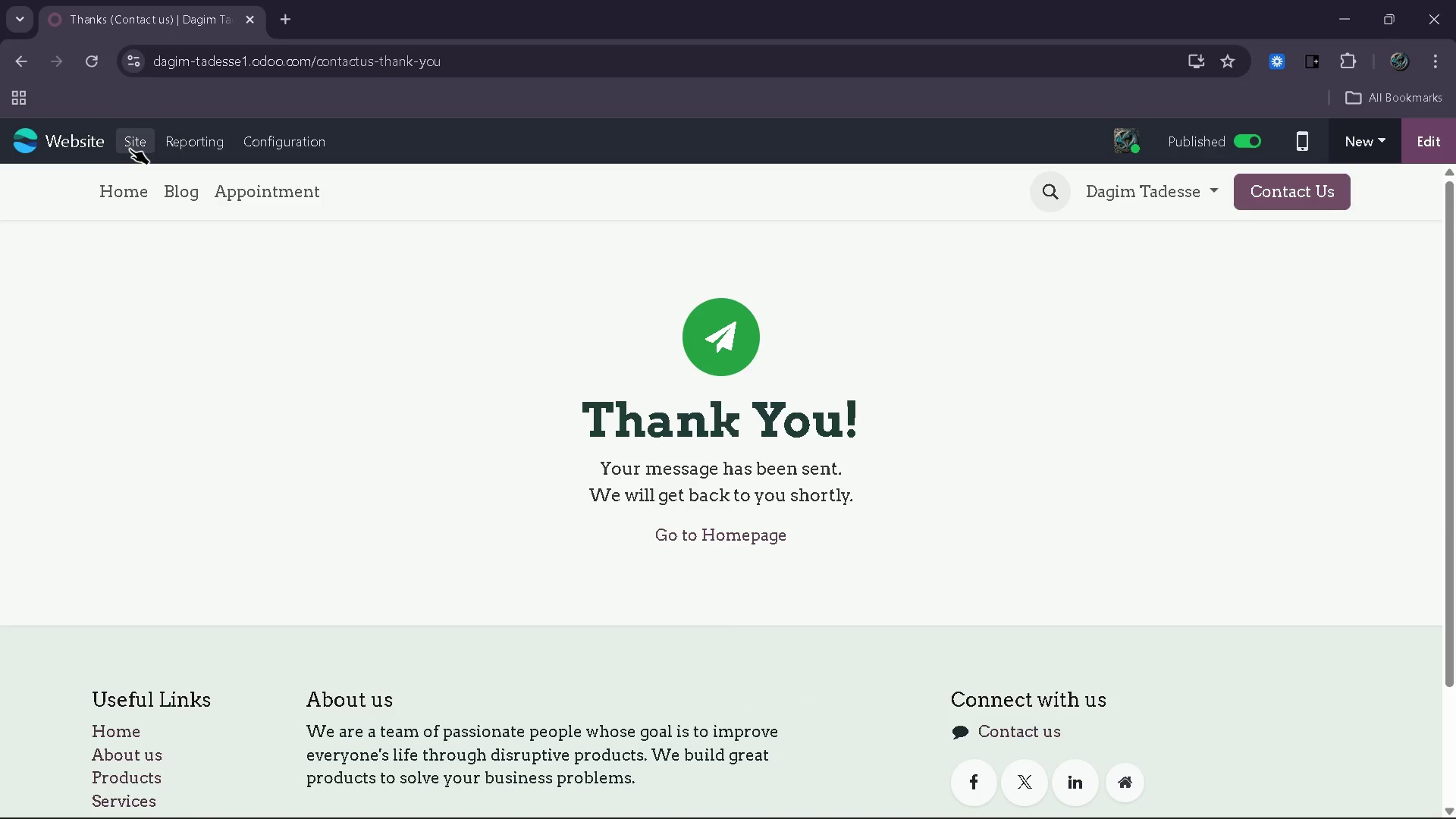 
left_click([130, 149])
 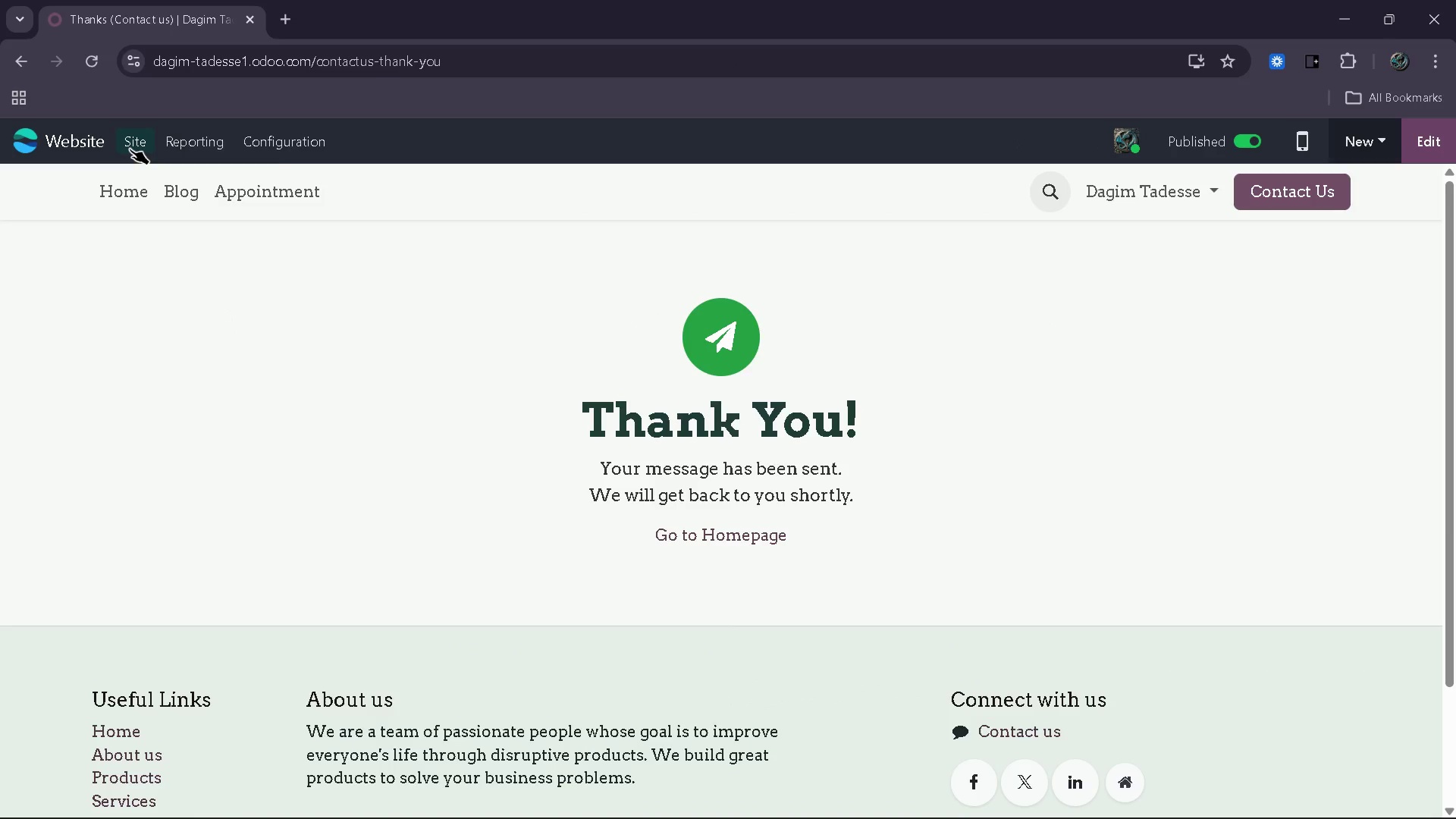 
mouse_move([140, 171])
 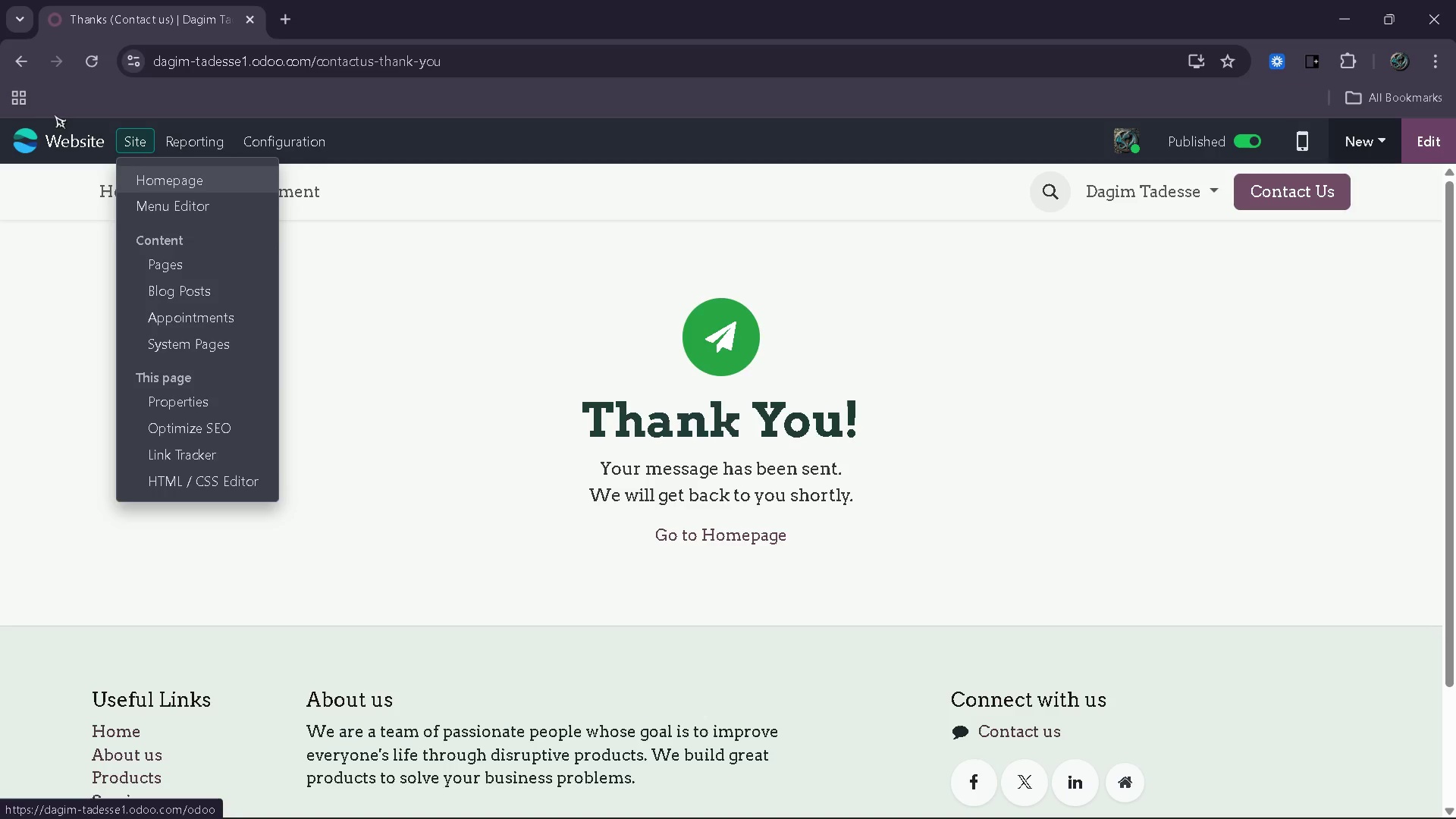 
left_click([34, 150])
 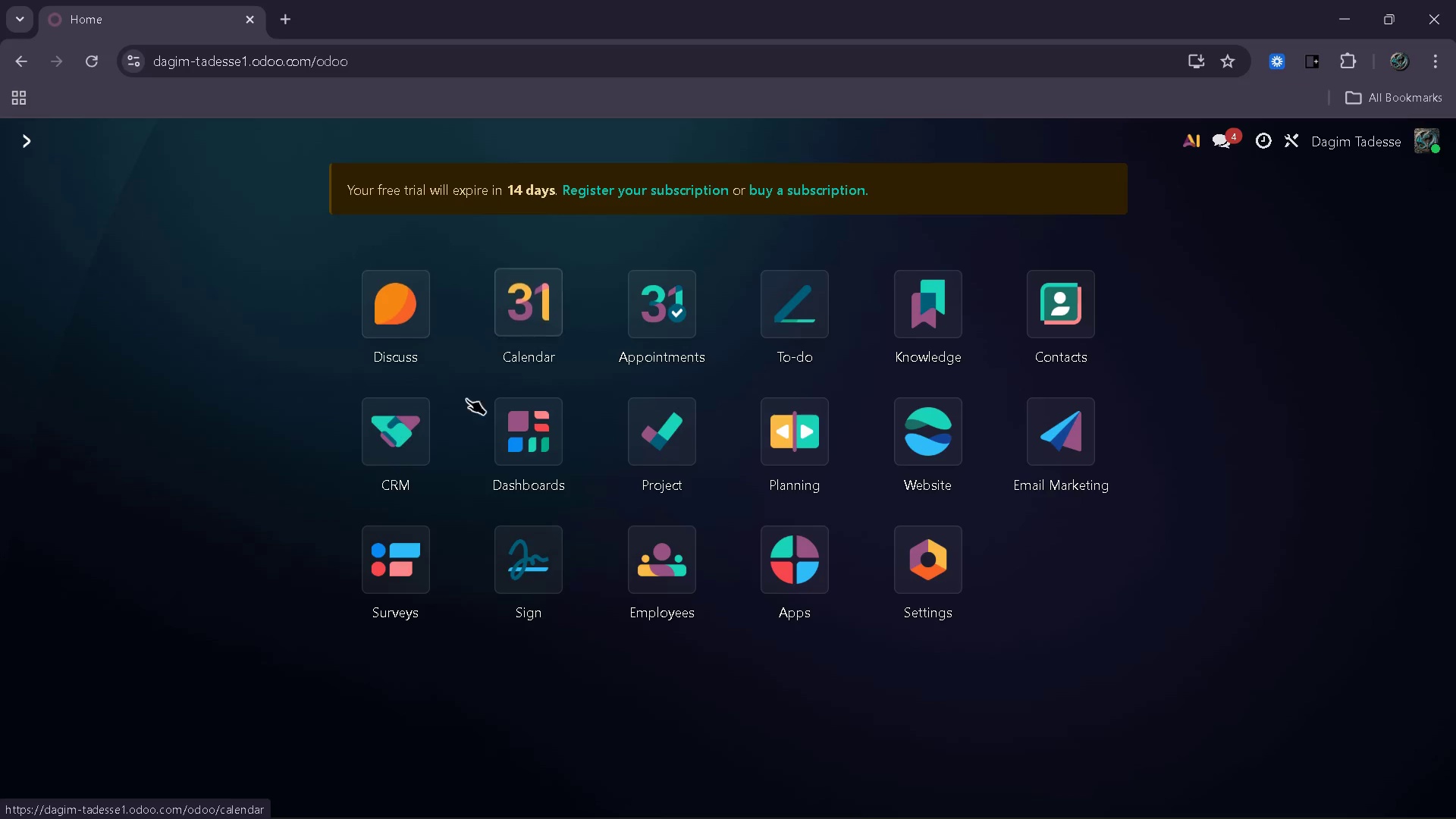 
left_click([427, 427])
 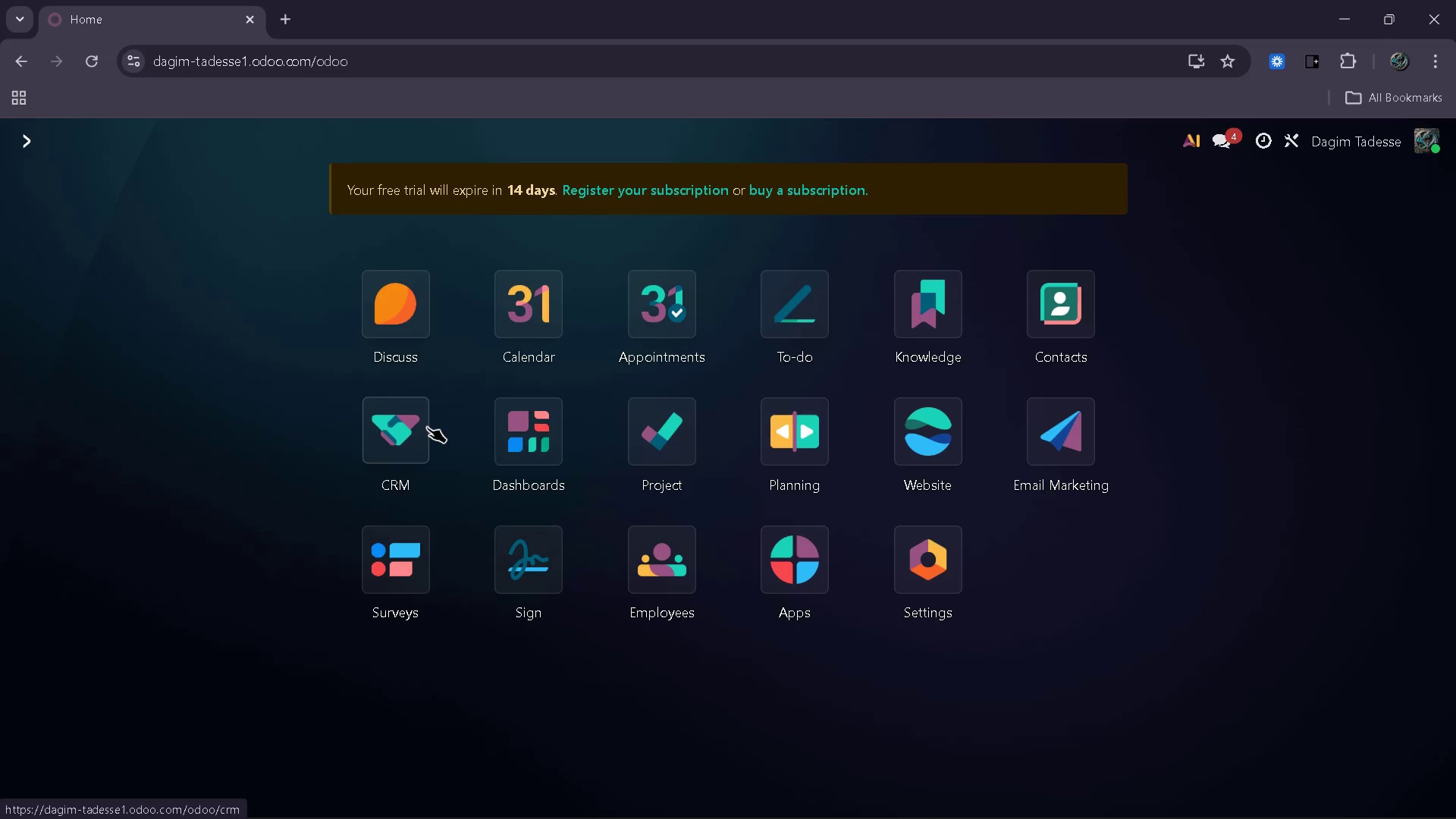 
mouse_move([419, 403])
 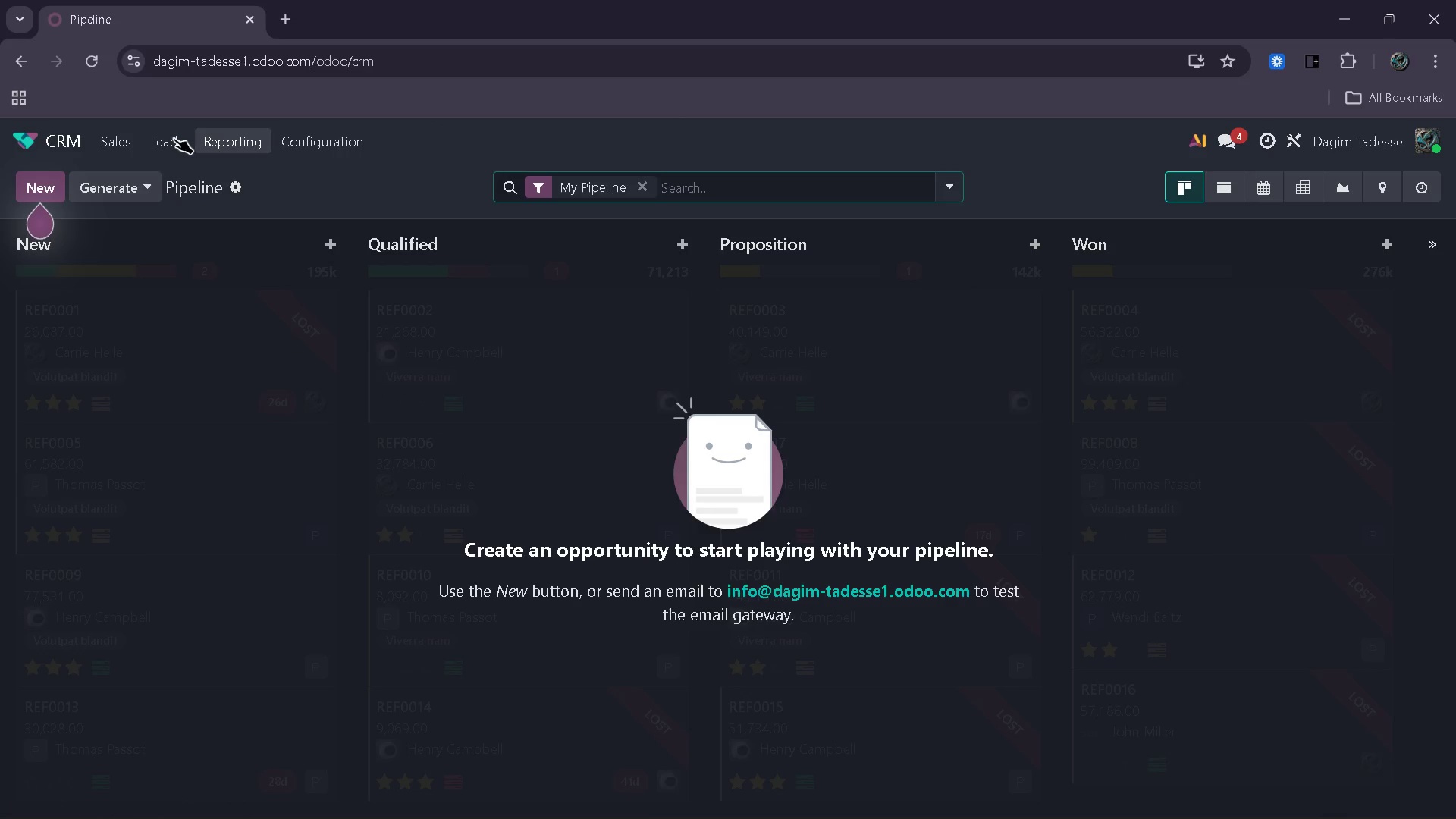 
left_click([174, 138])
 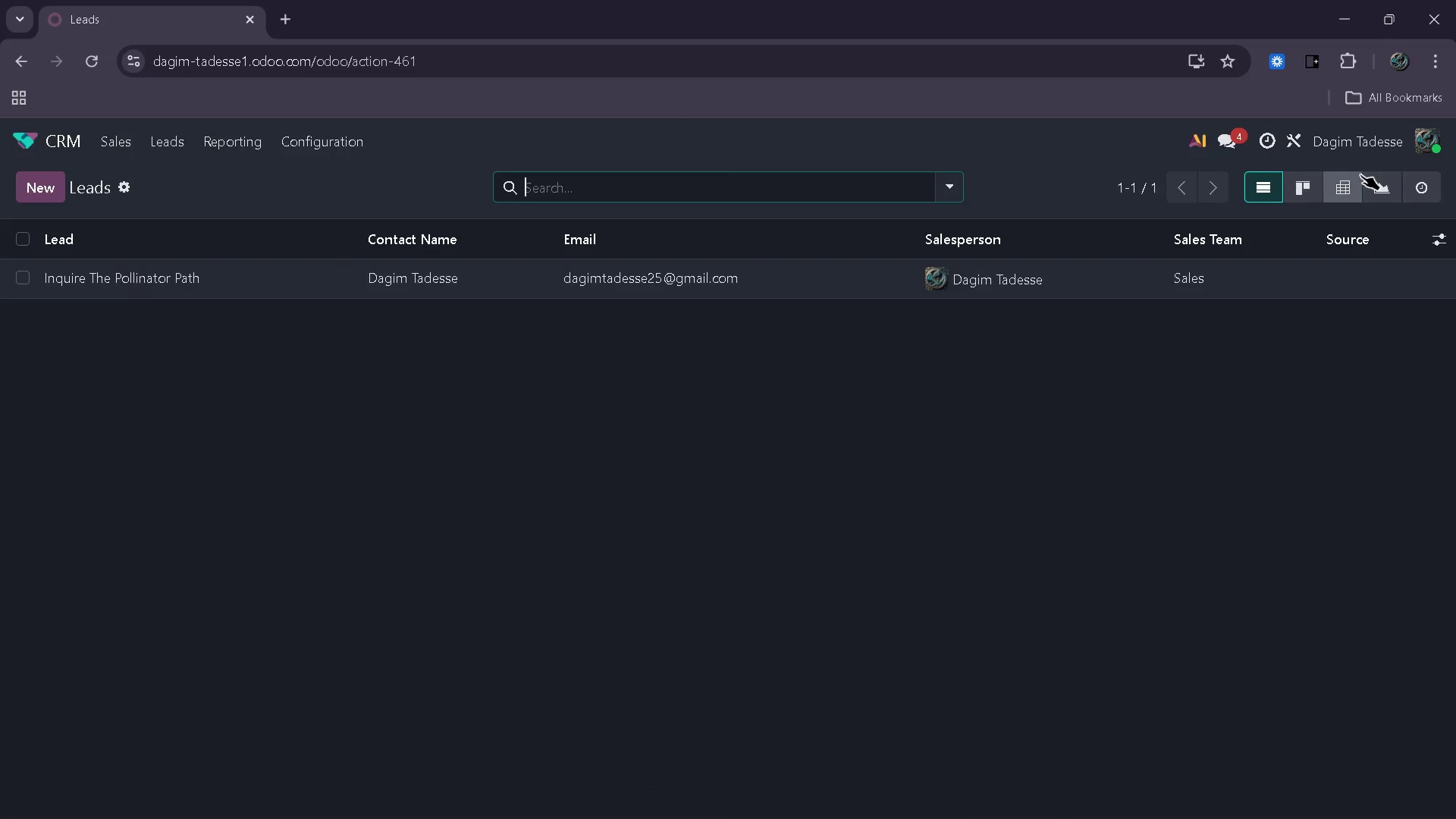 
left_click([1301, 190])
 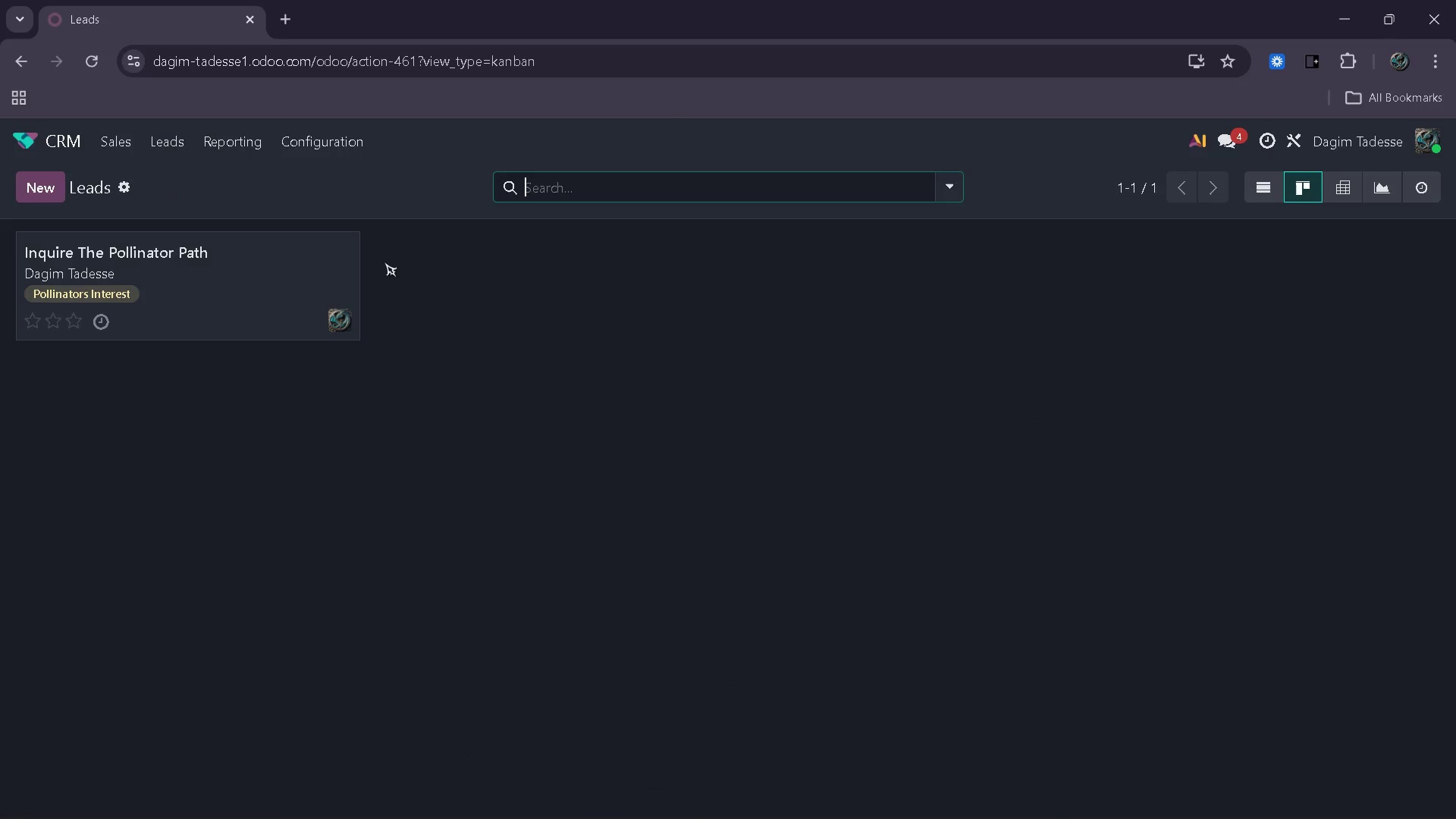 